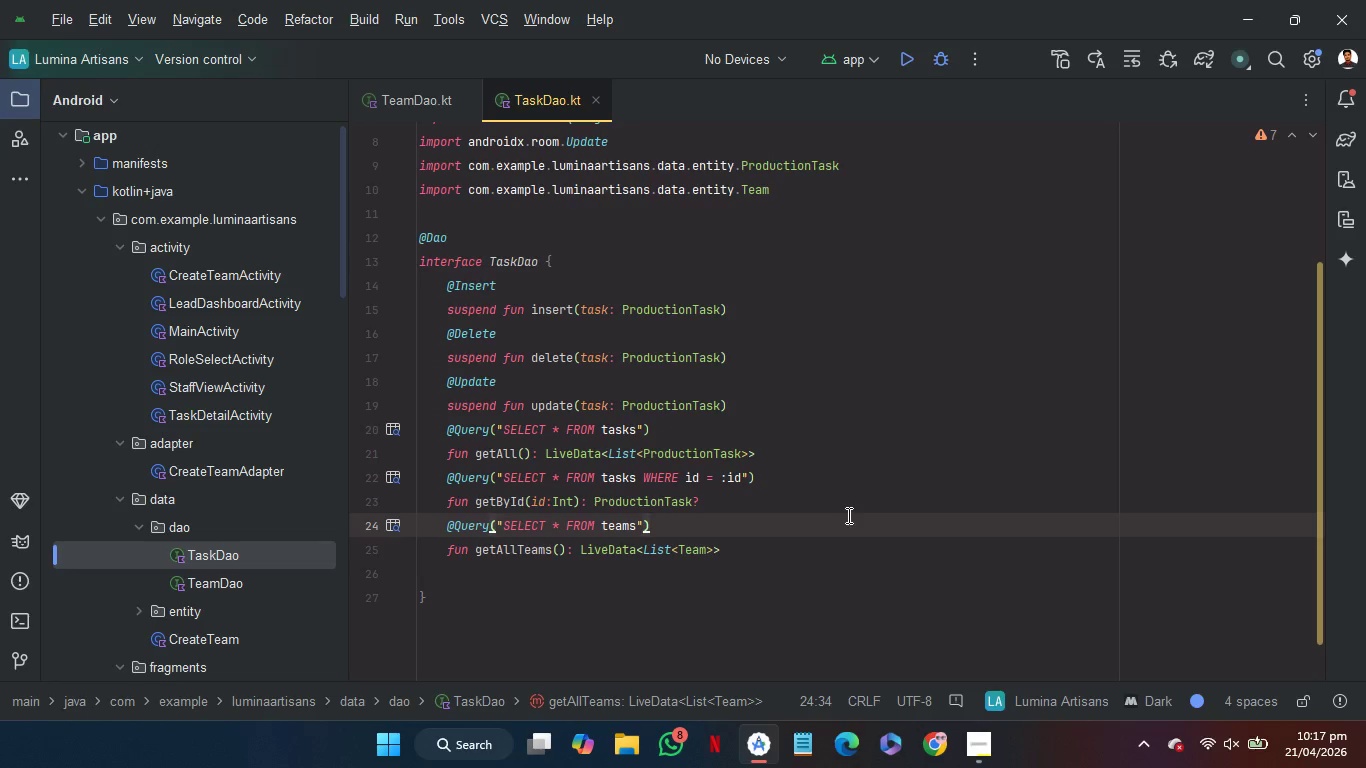 
wait(15.91)
 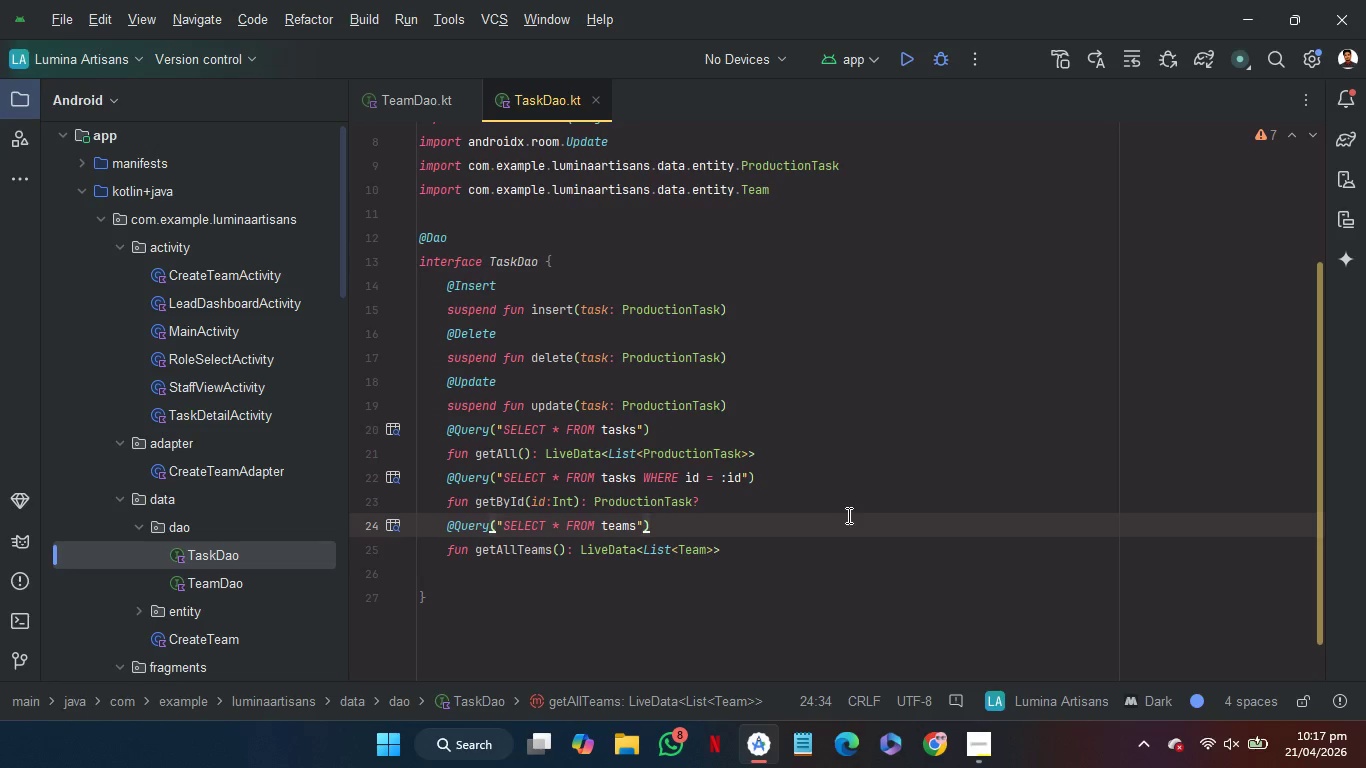 
left_click([223, 526])
 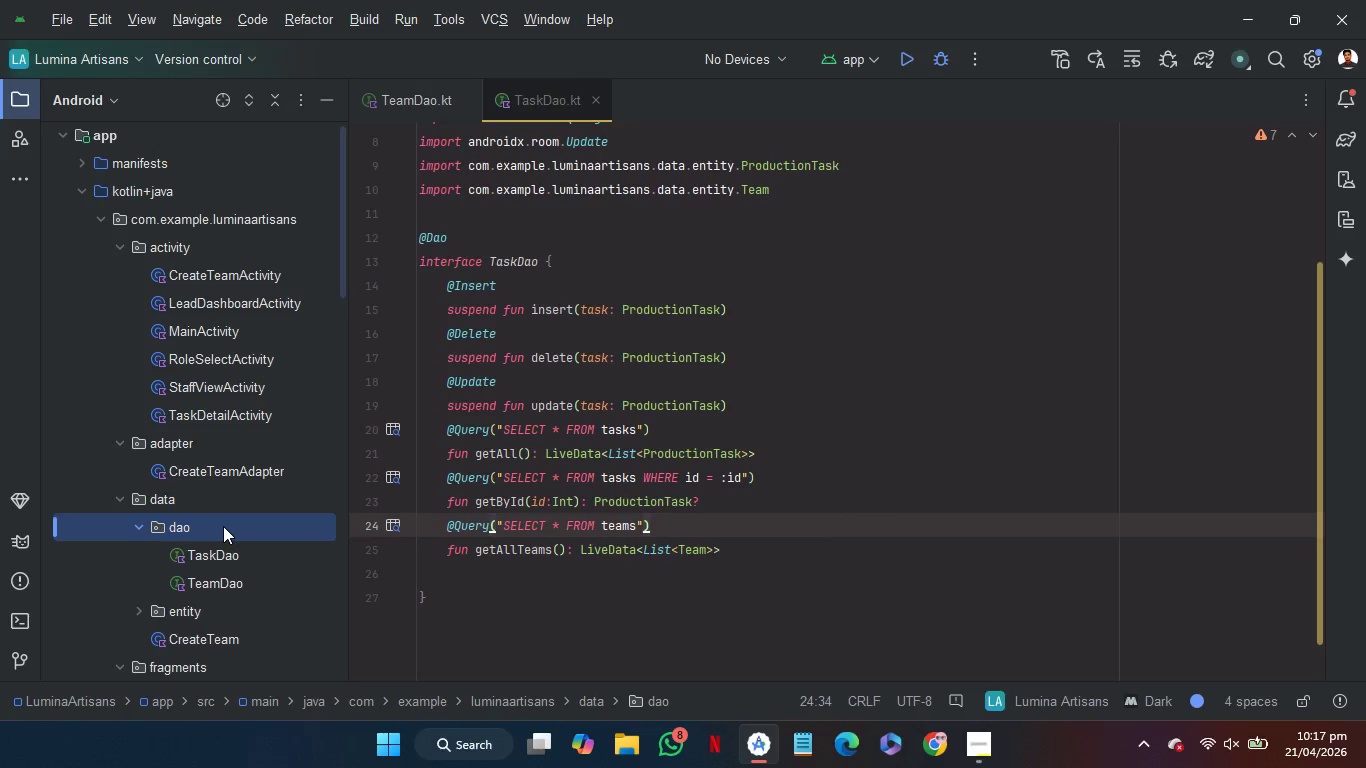 
right_click([223, 526])
 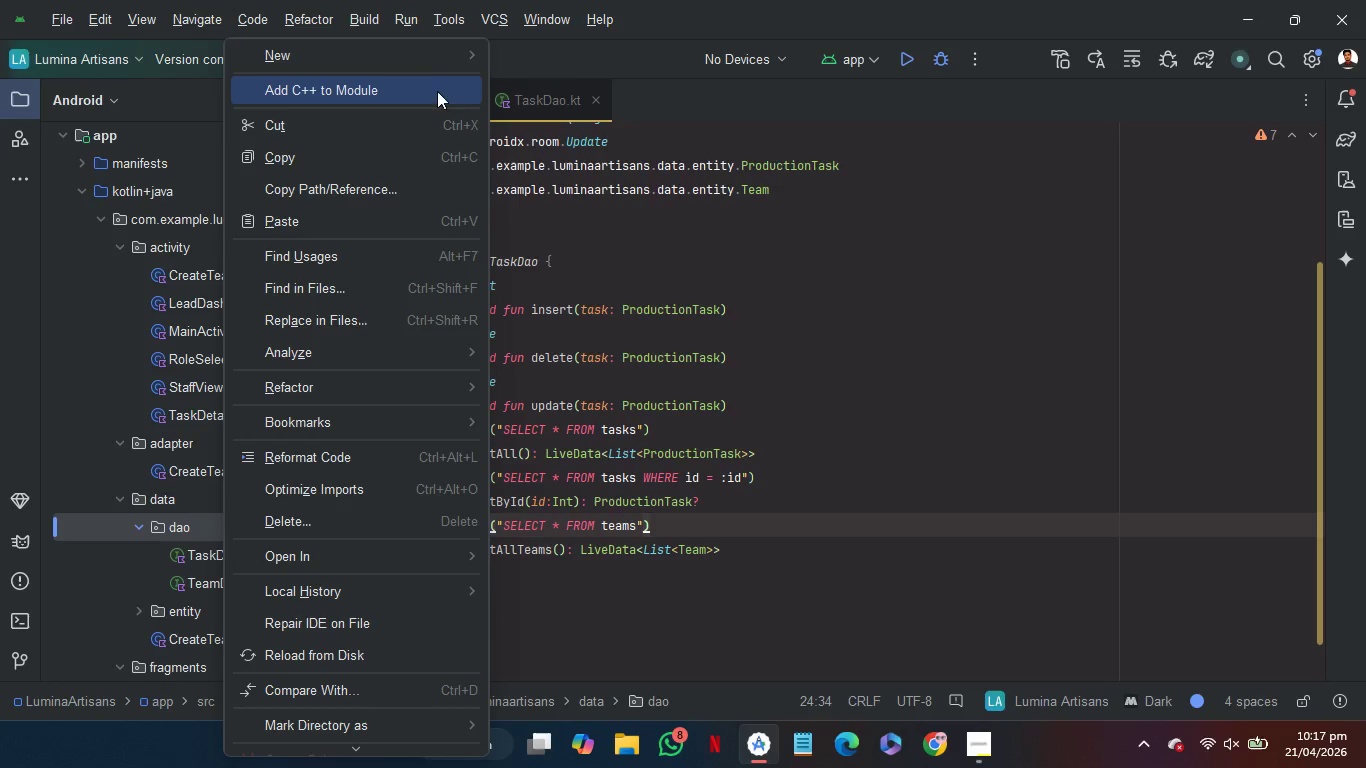 
mouse_move([453, 63])
 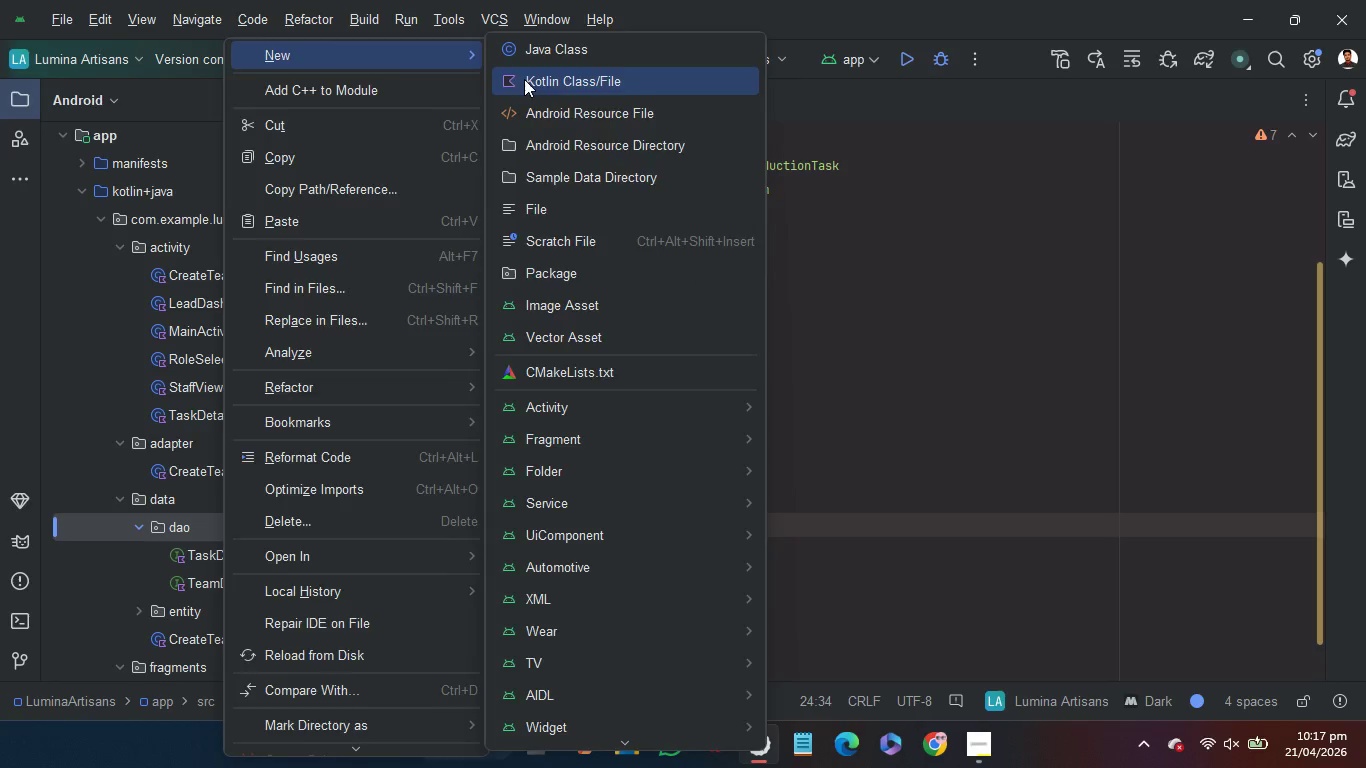 
left_click([524, 79])
 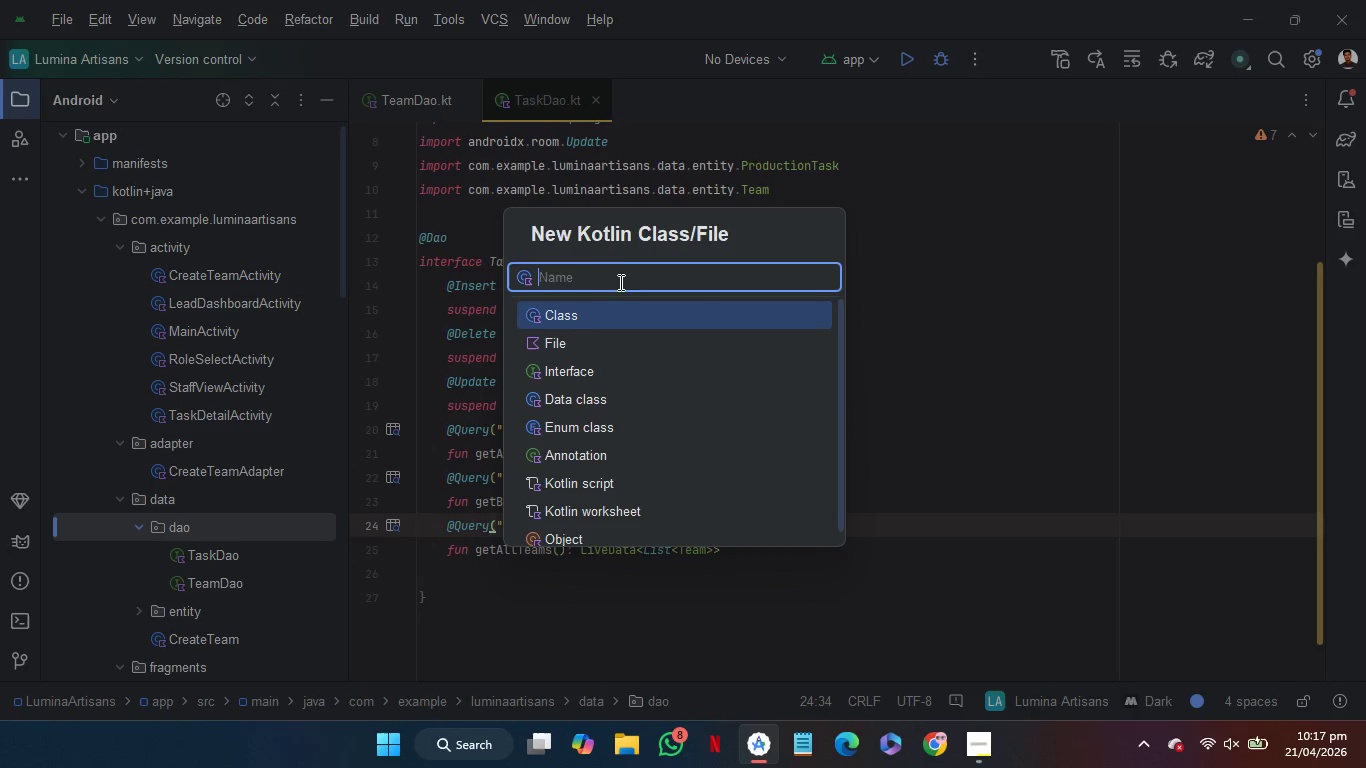 
left_click([619, 273])
 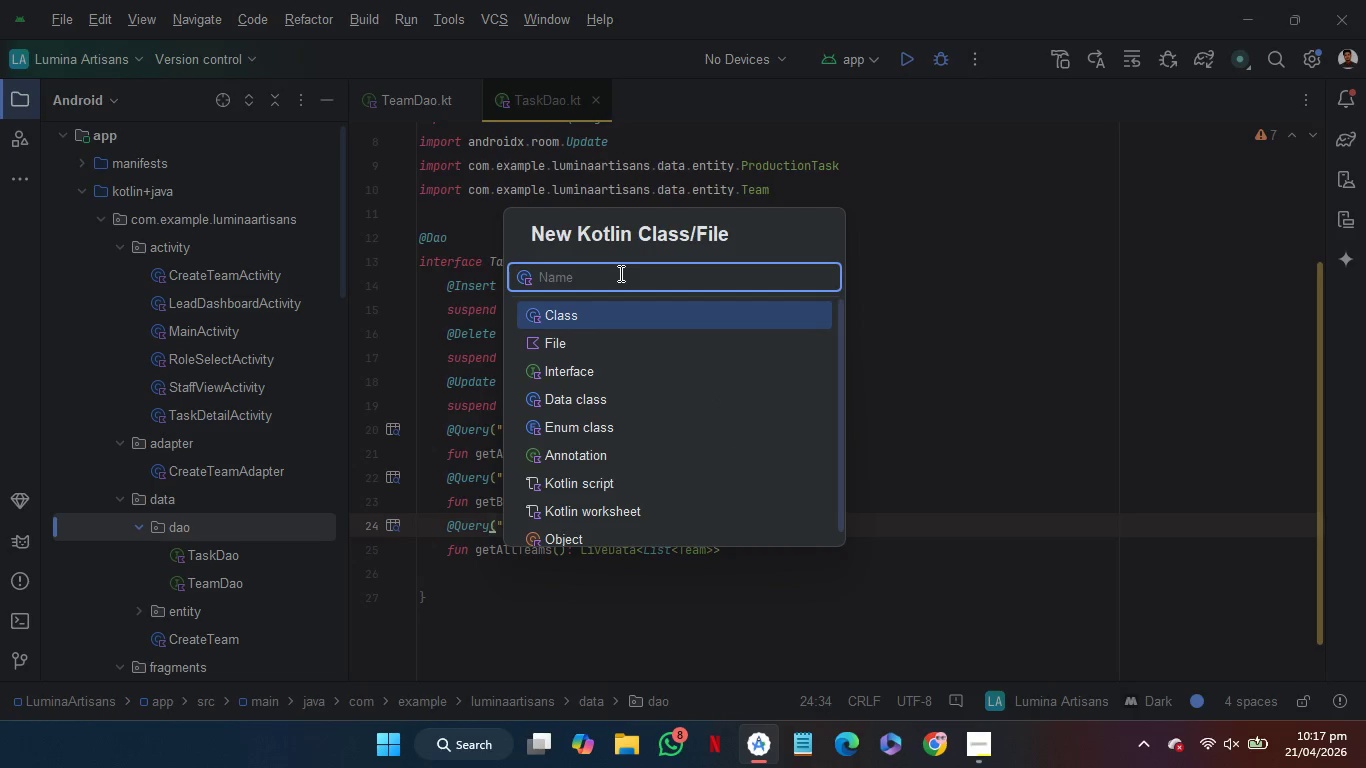 
type(sub)
key(Backspace)
key(Backspace)
key(Backspace)
type(SubTaskDao)
 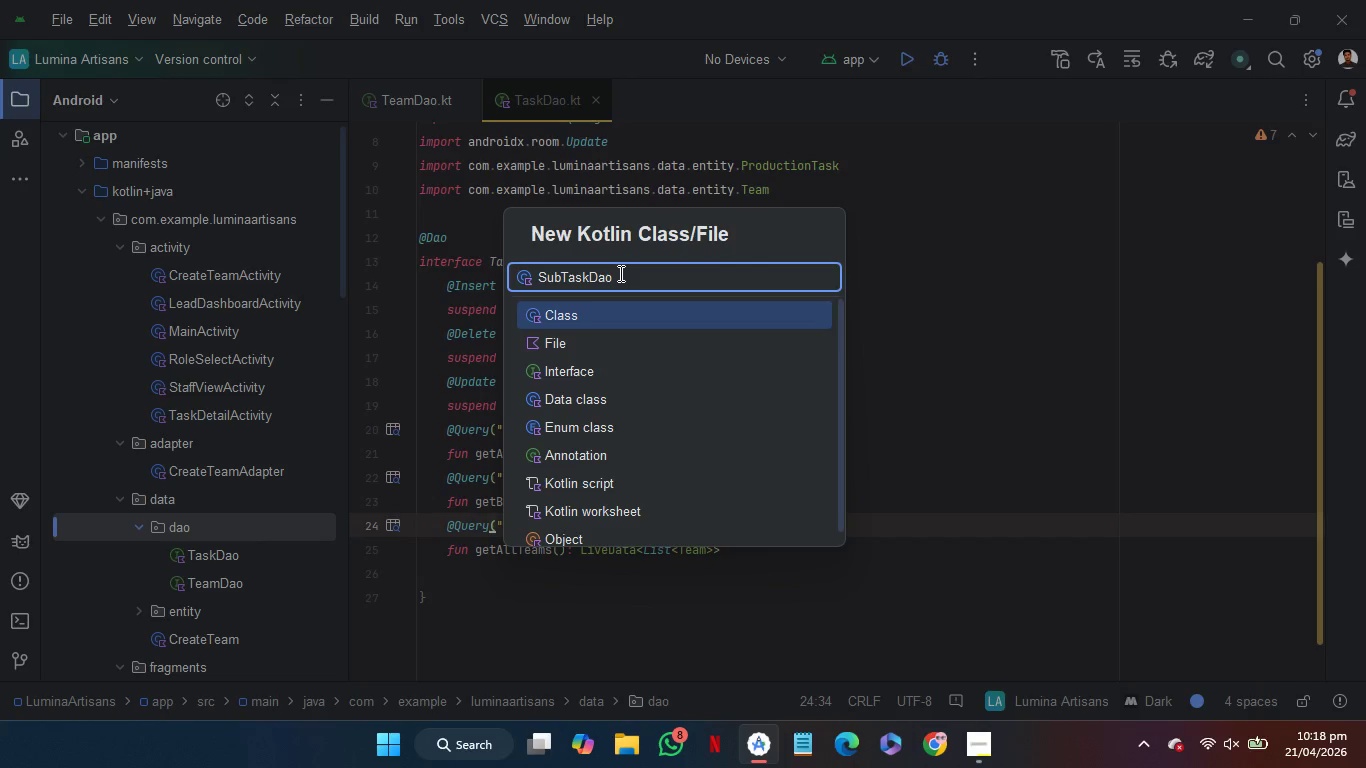 
wait(6.06)
 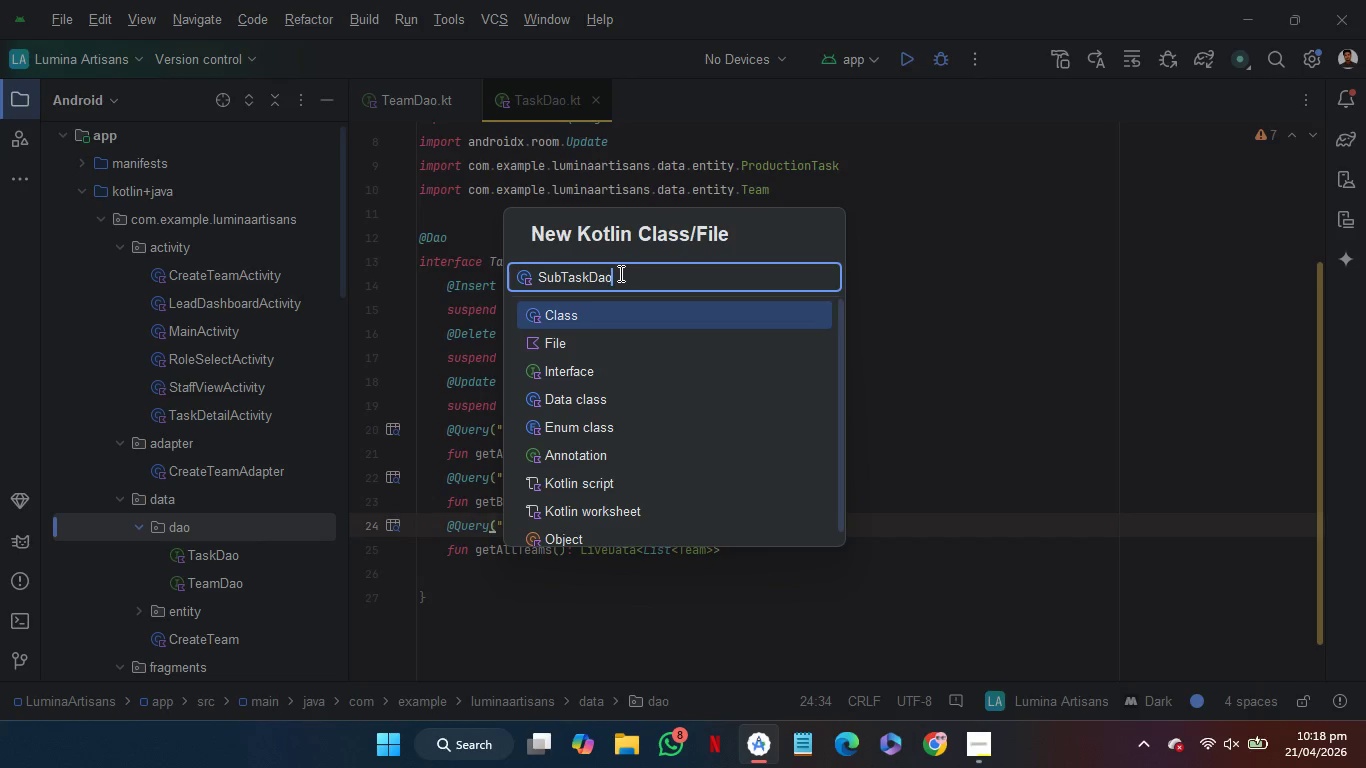 
key(Enter)
 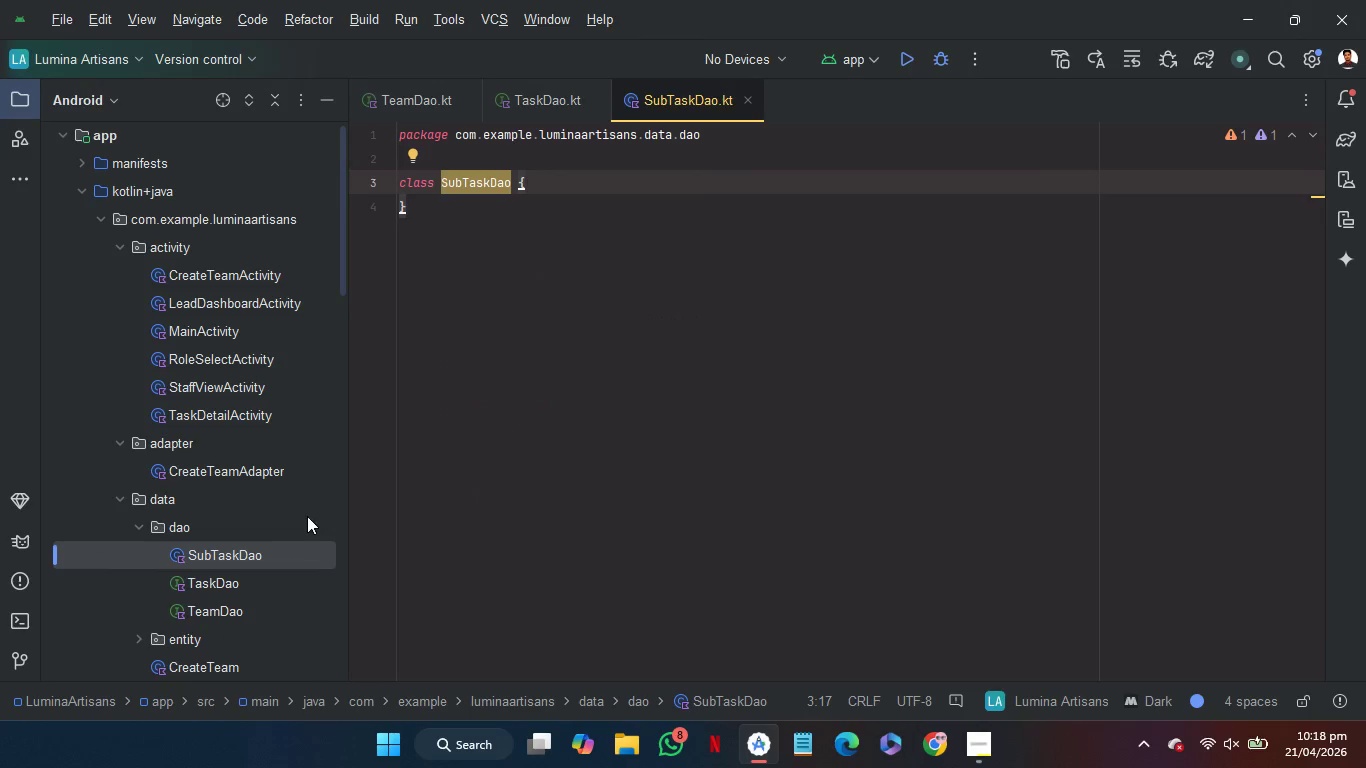 
left_click([249, 549])
 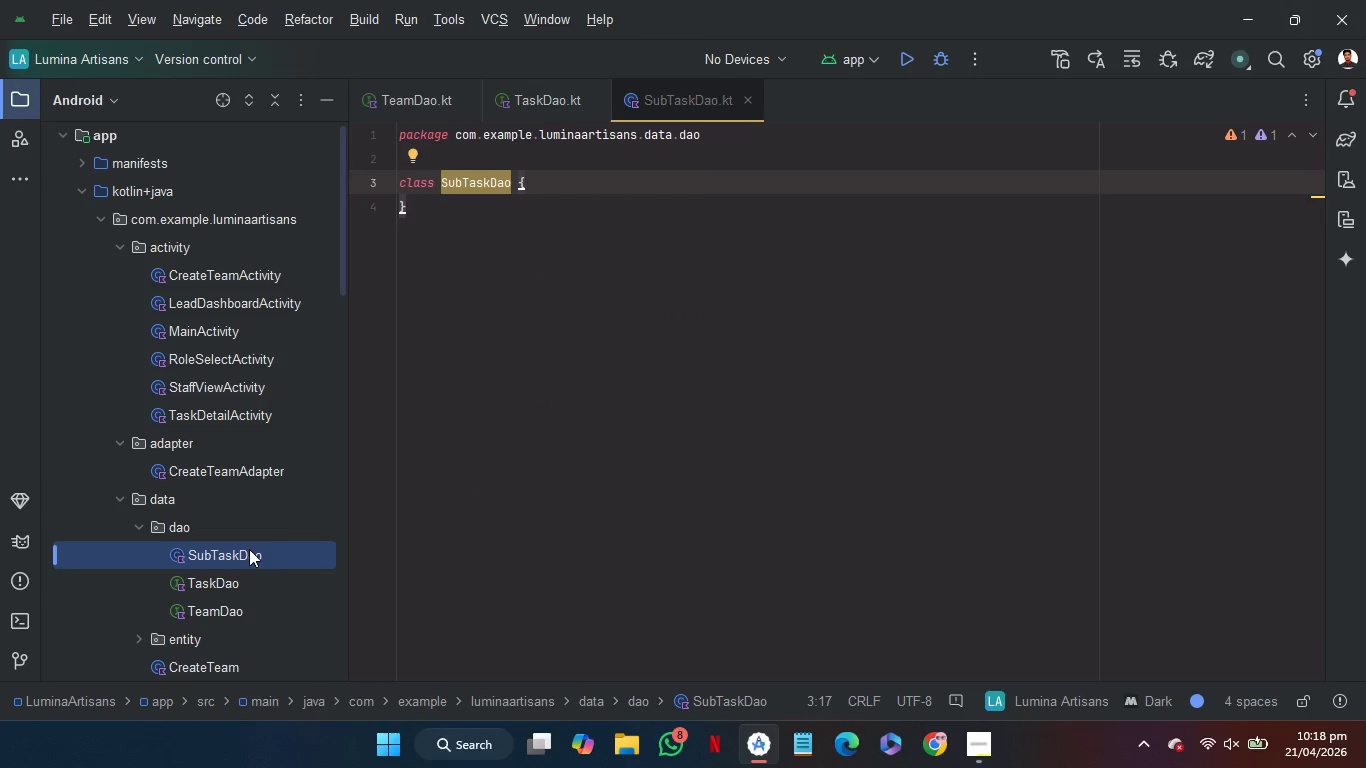 
right_click([249, 549])
 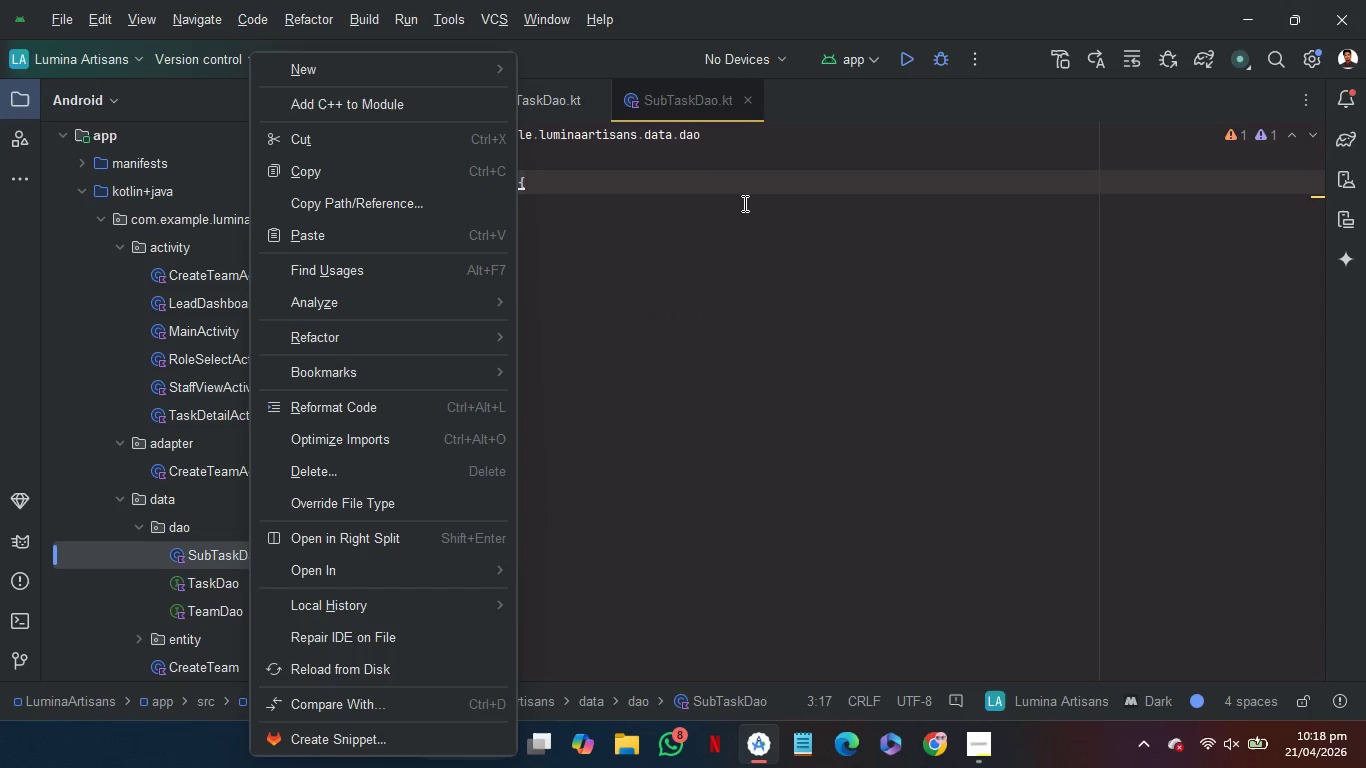 
left_click([738, 187])
 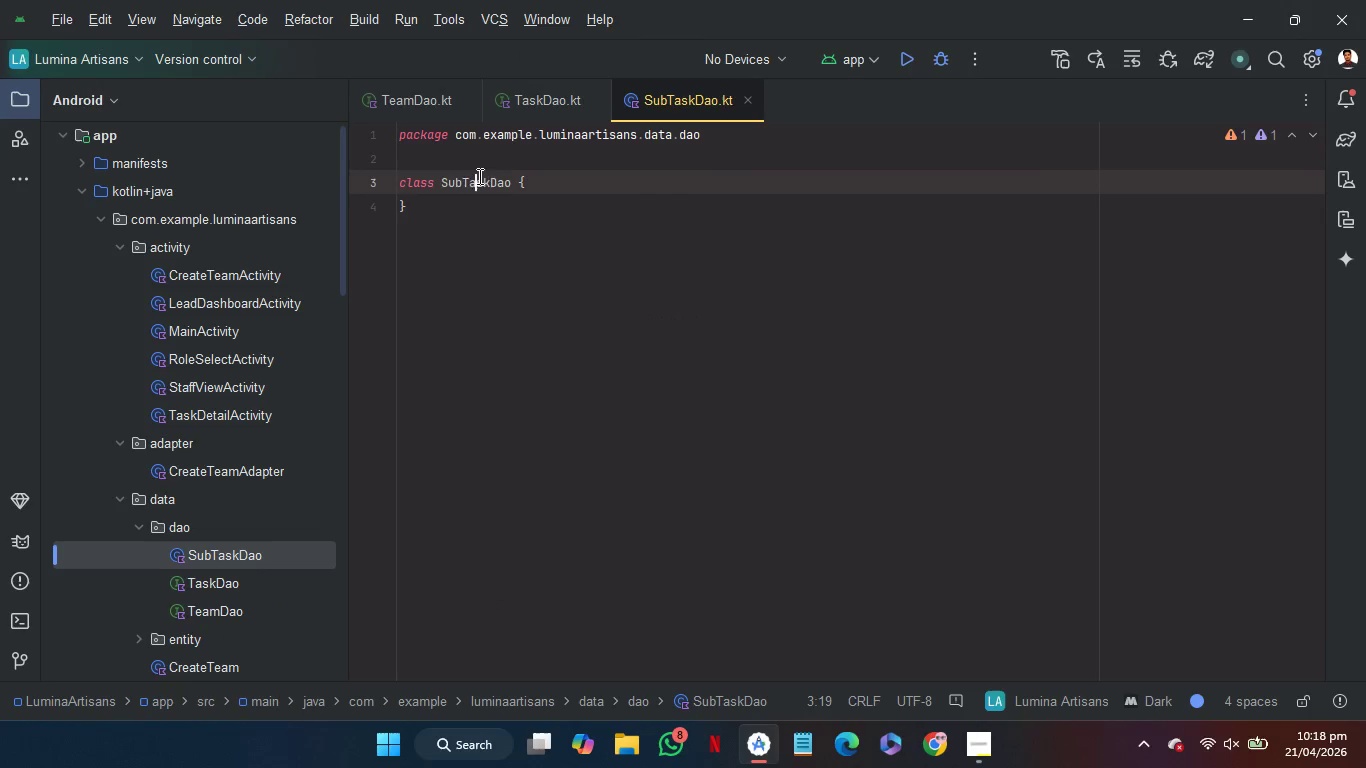 
double_click([478, 176])
 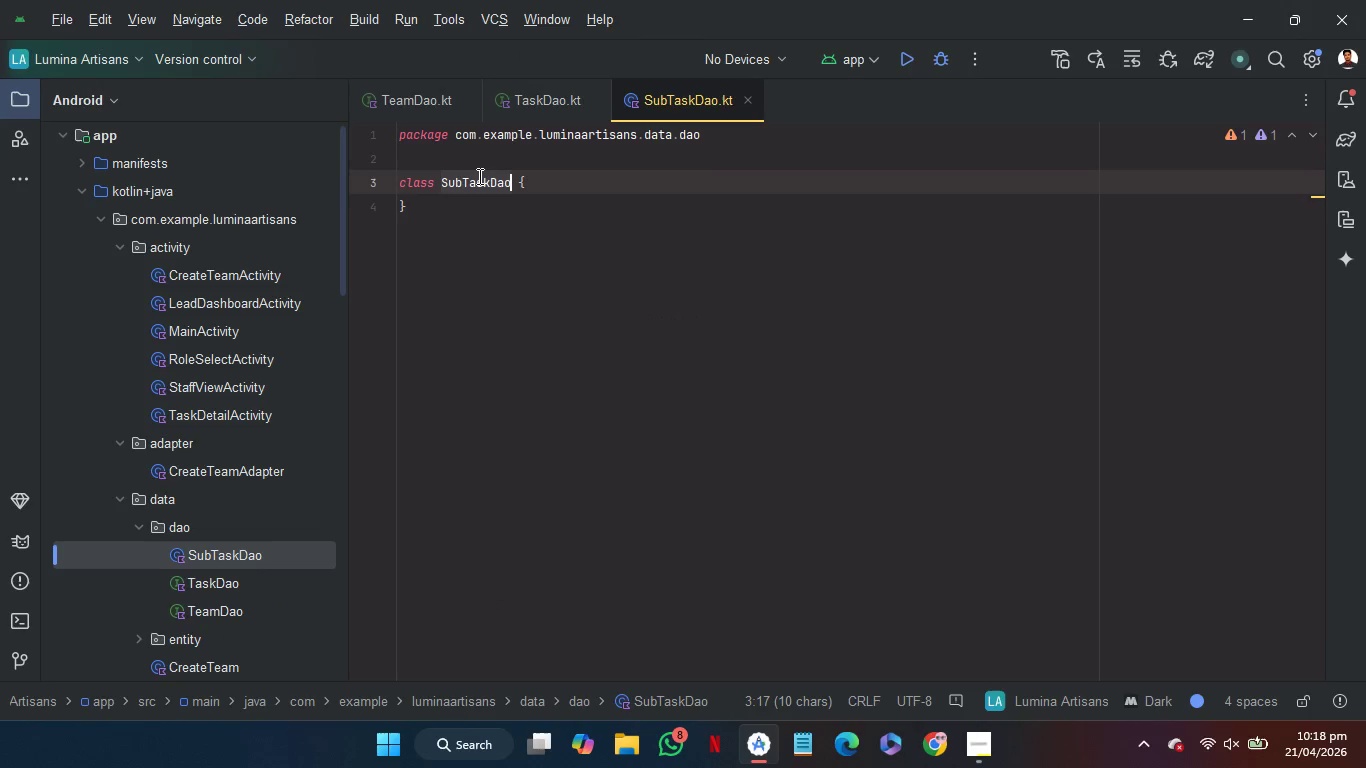 
key(Control+C)
 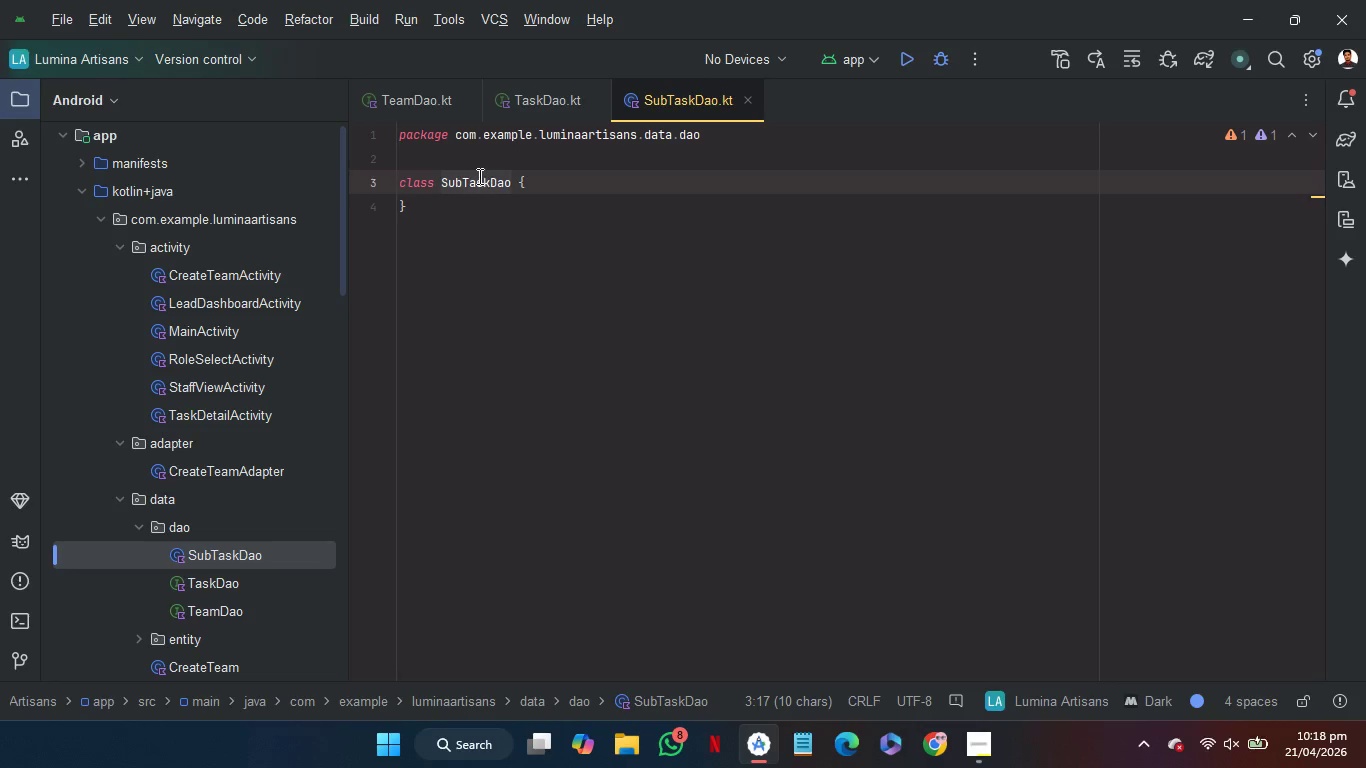 
key(Control+C)
 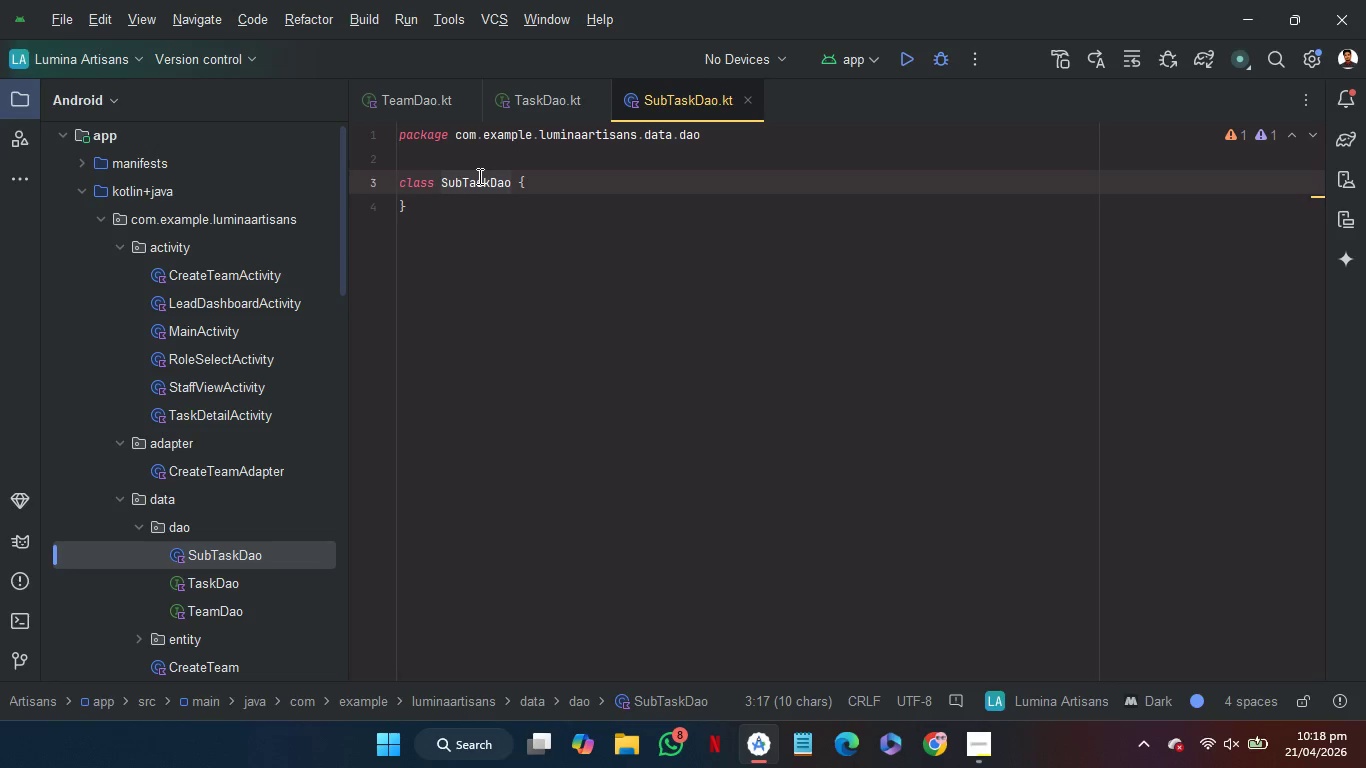 
key(Control+C)
 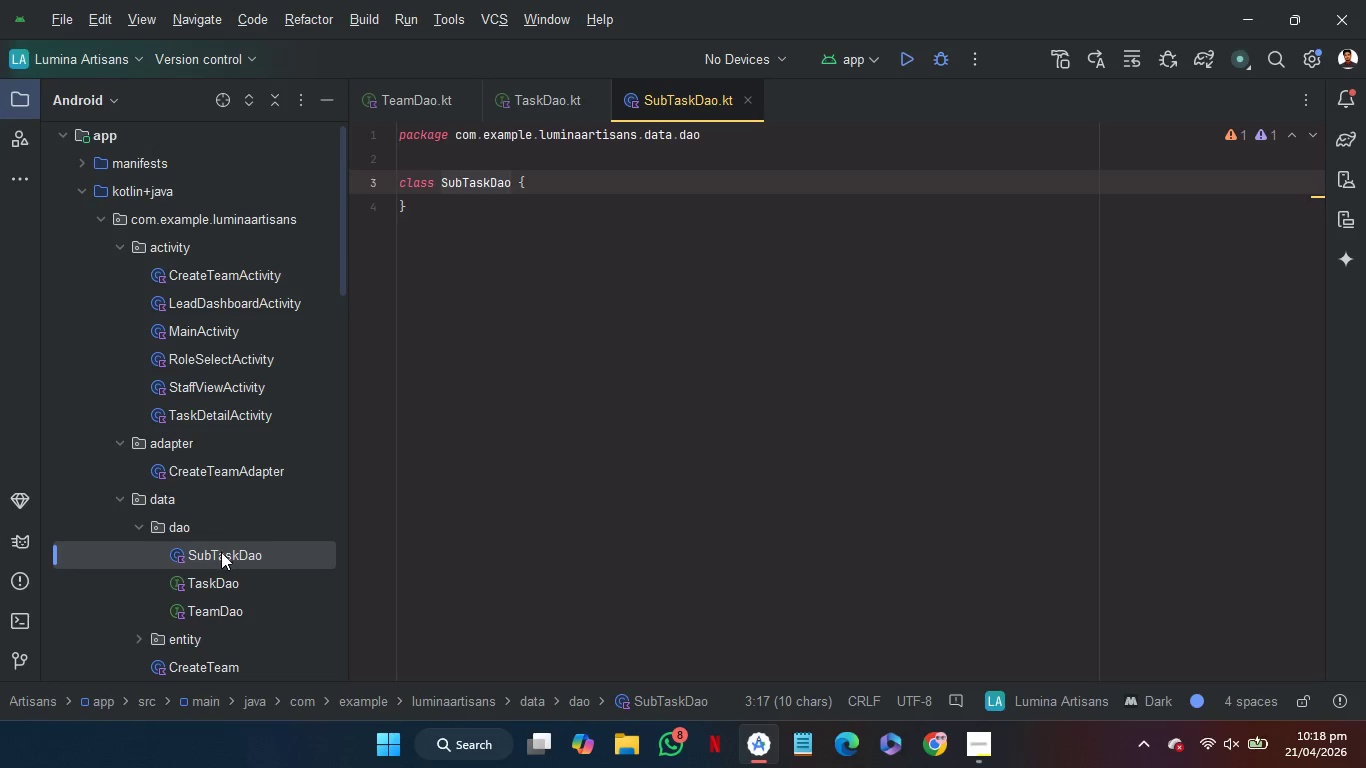 
left_click([219, 551])
 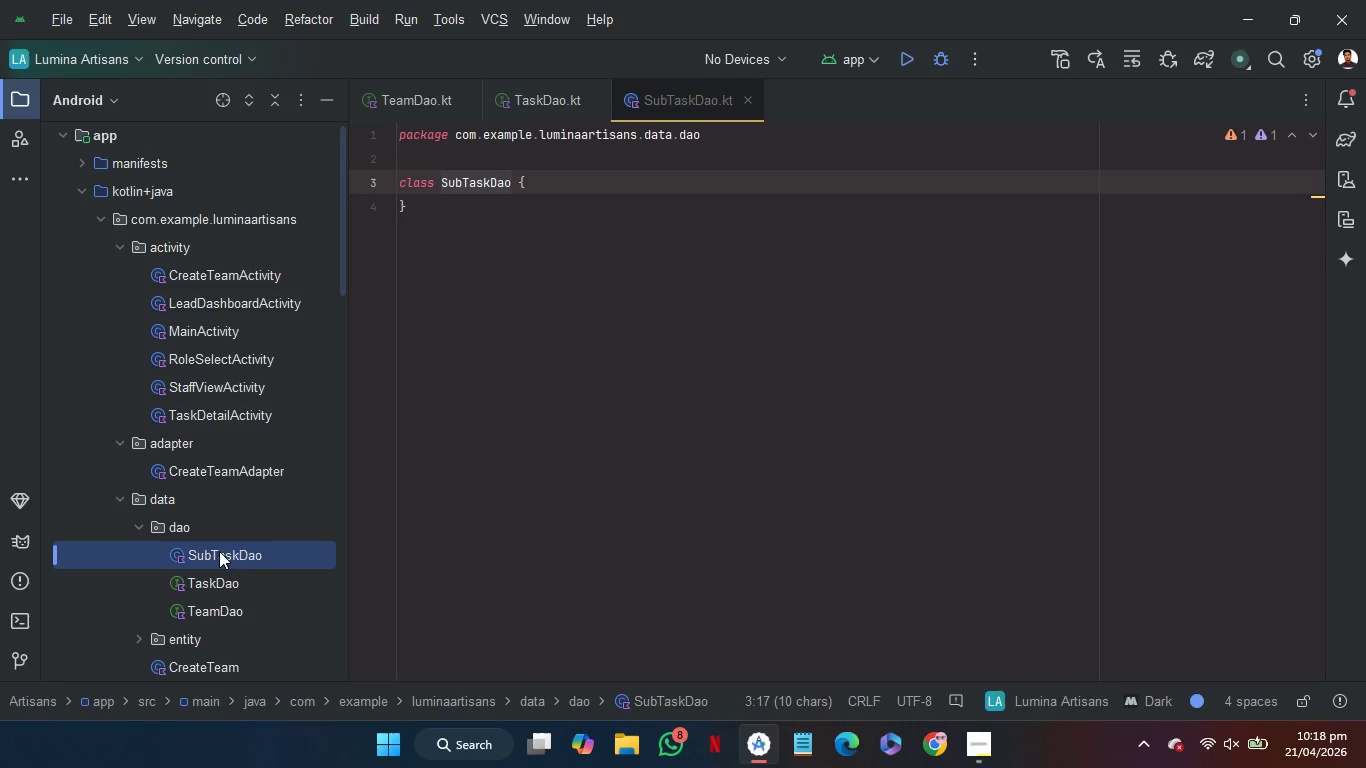 
key(Delete)
 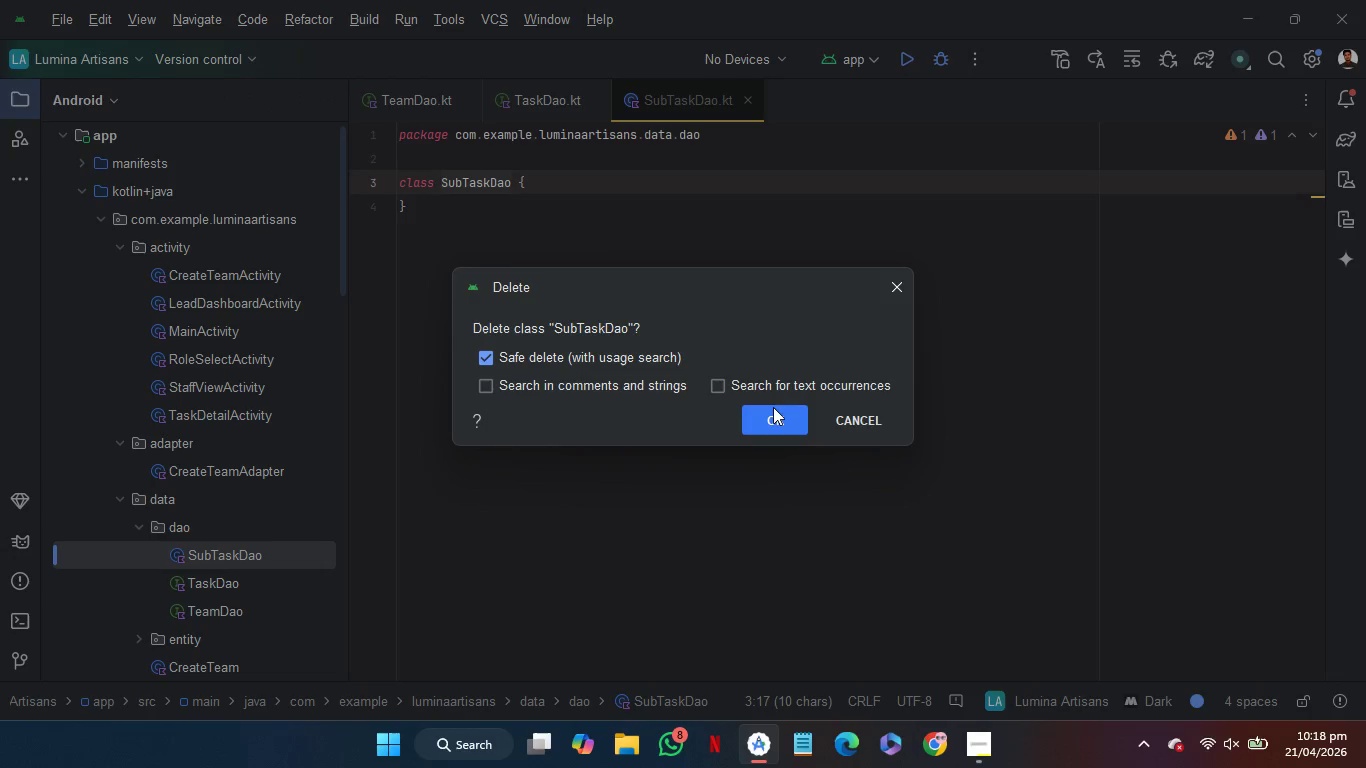 
left_click([773, 409])
 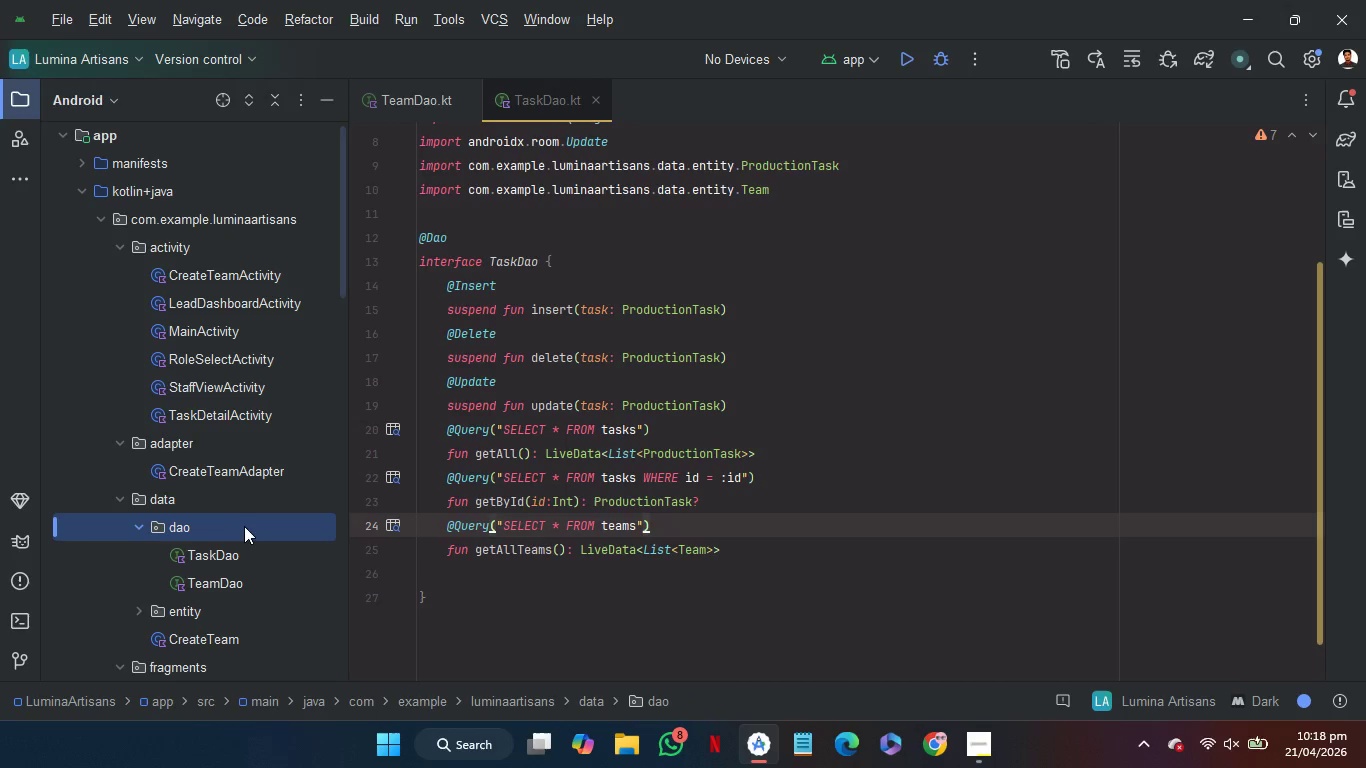 
left_click([246, 526])
 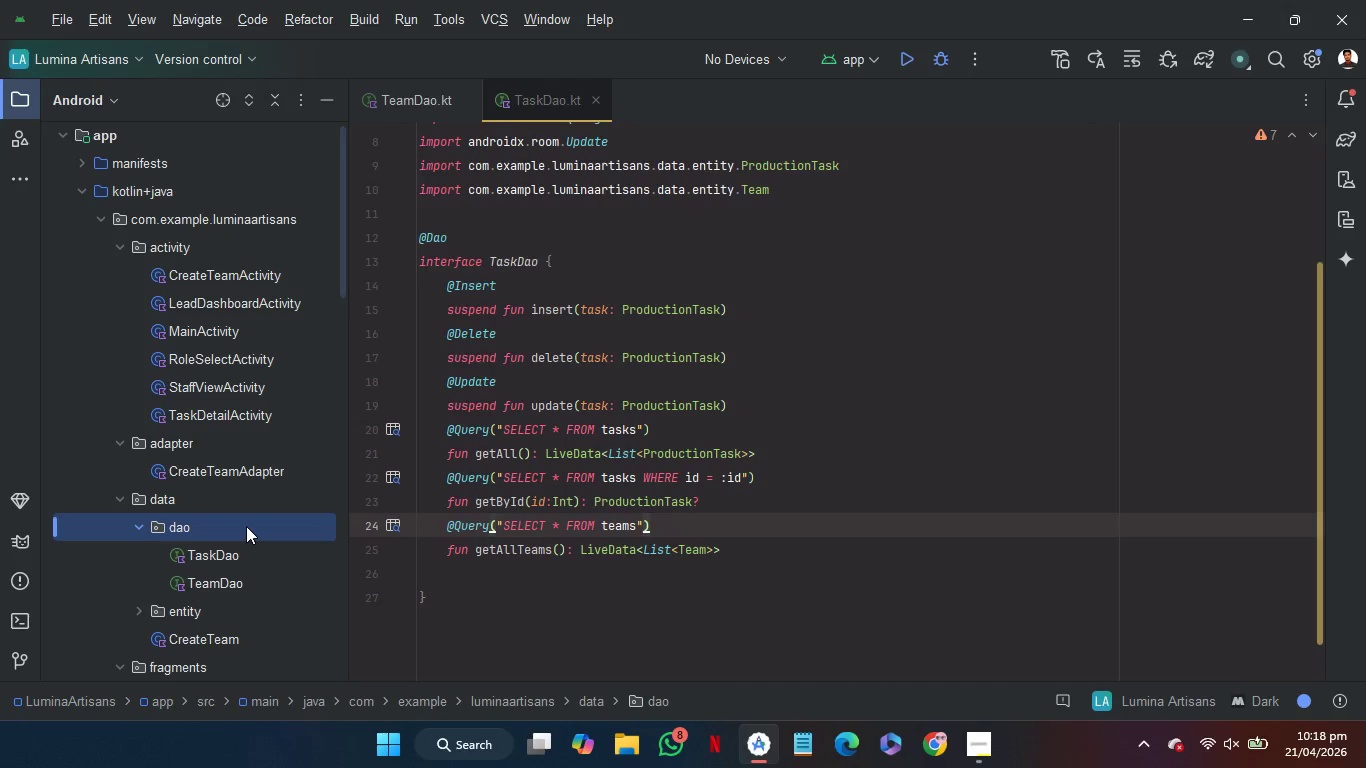 
right_click([246, 526])
 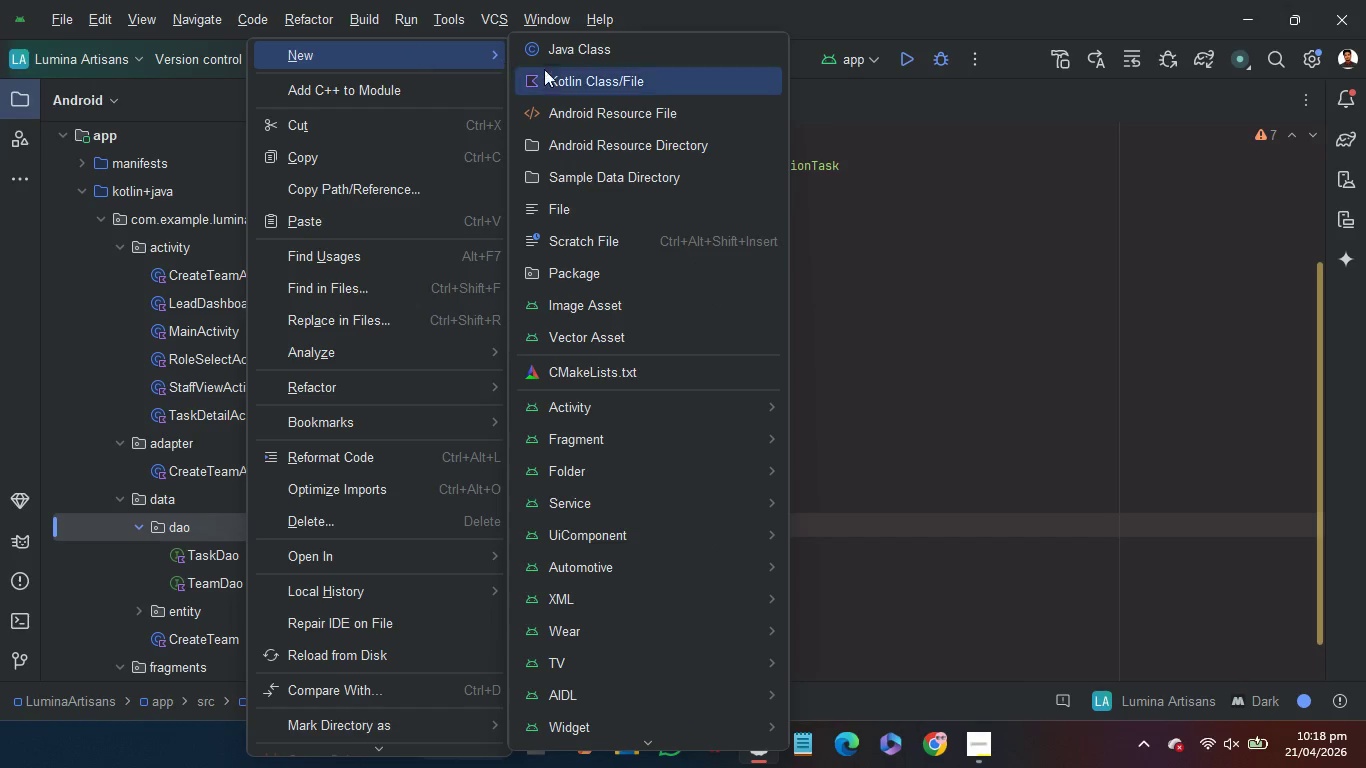 
left_click([562, 87])
 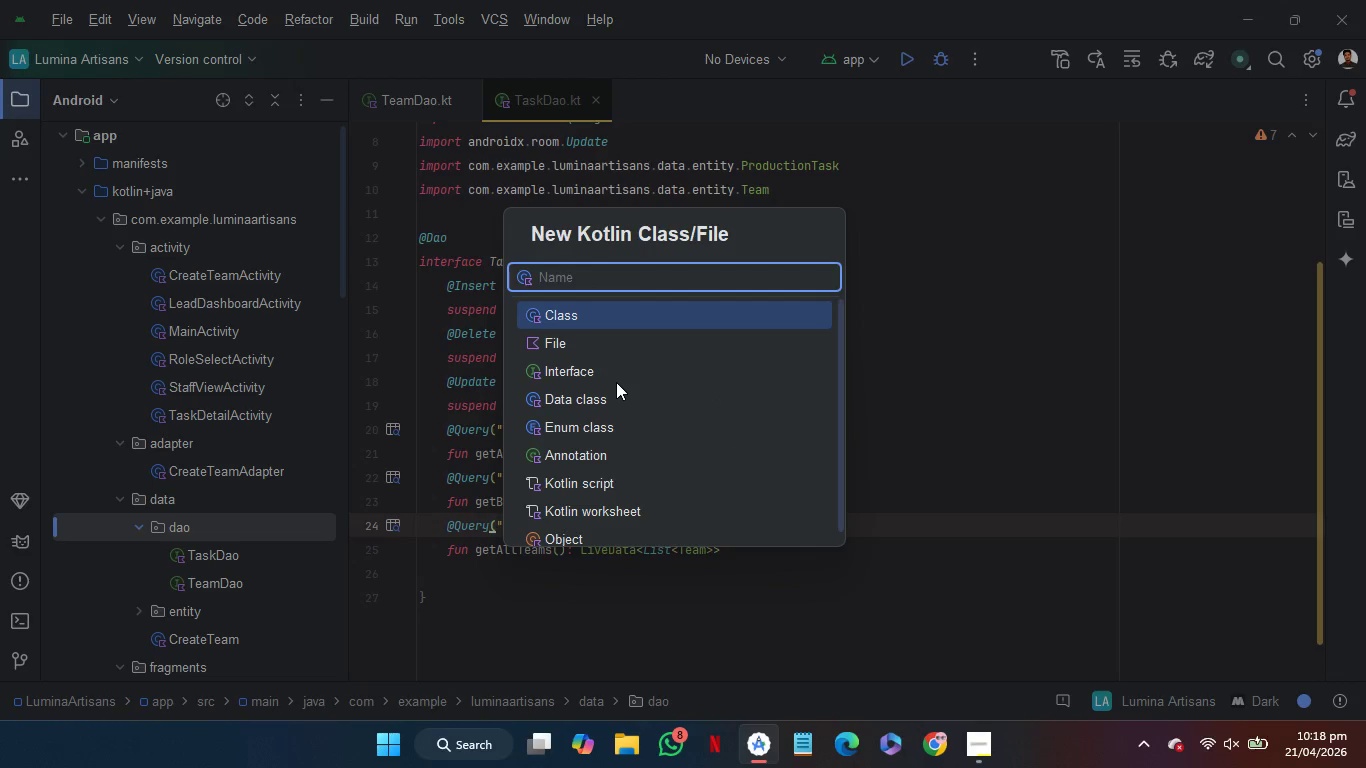 
left_click([614, 382])
 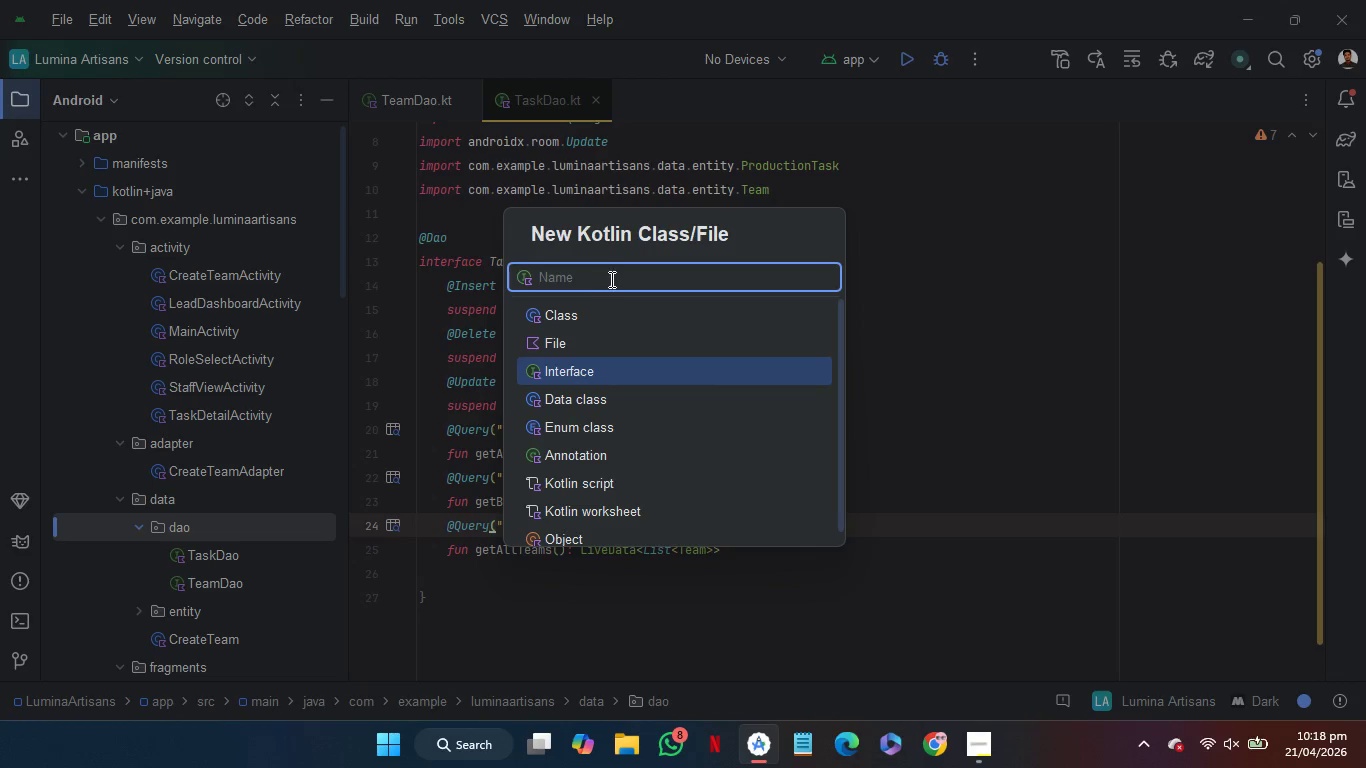 
left_click([606, 281])
 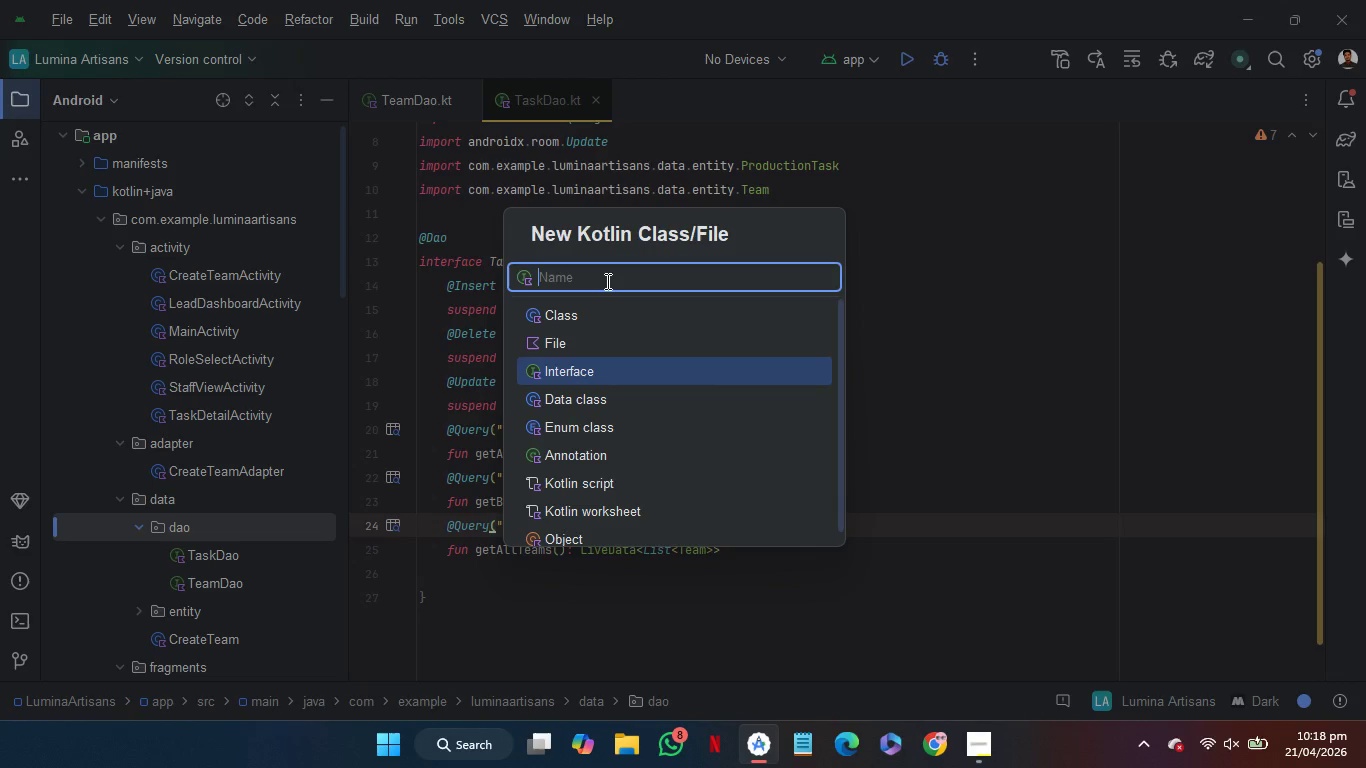 
key(Control+V)
 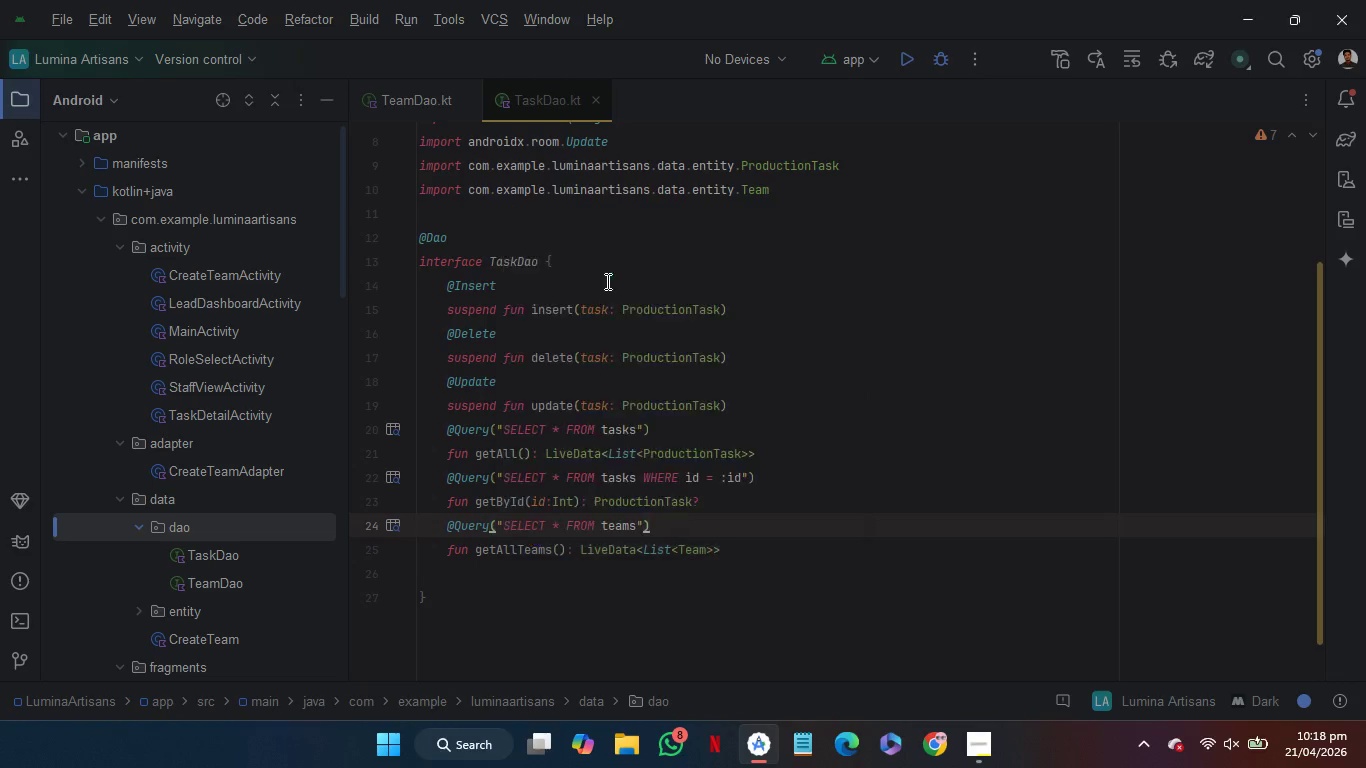 
key(Enter)
 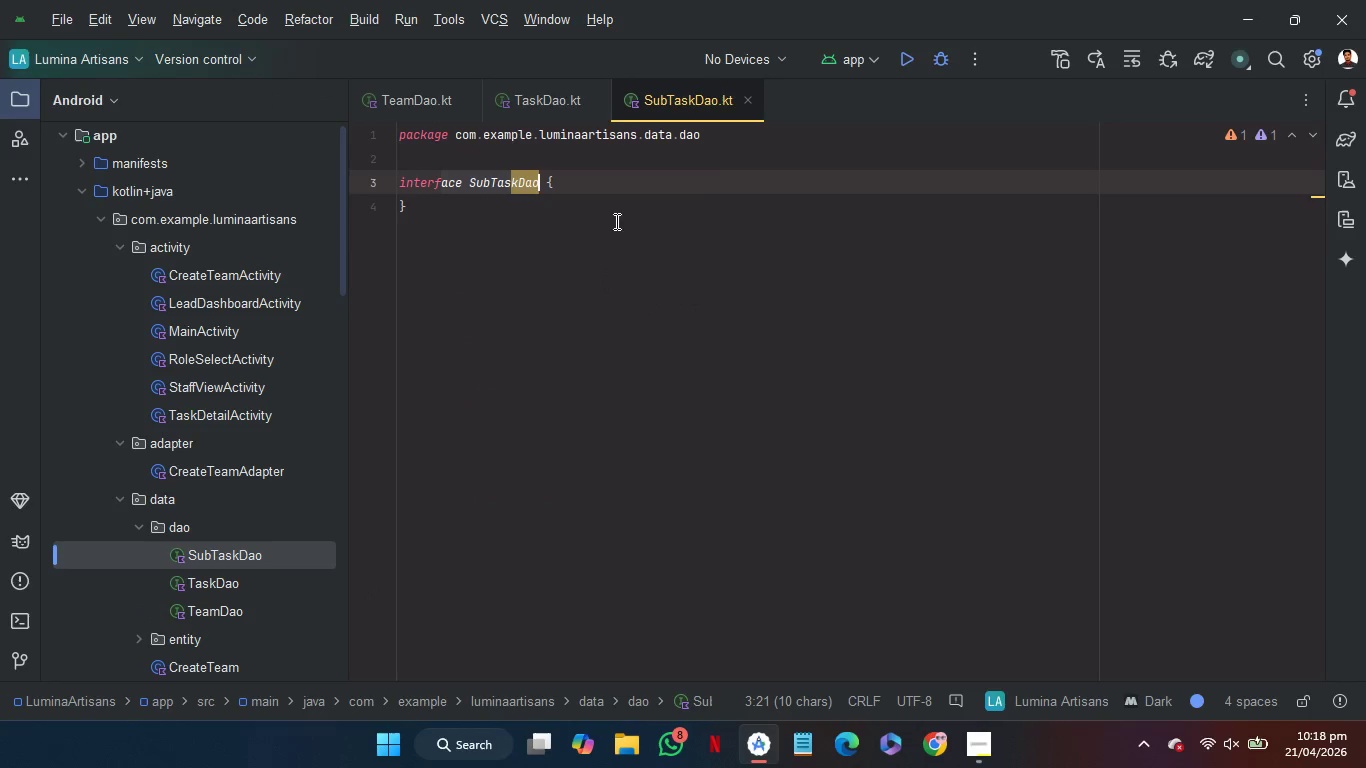 
left_click([552, 91])
 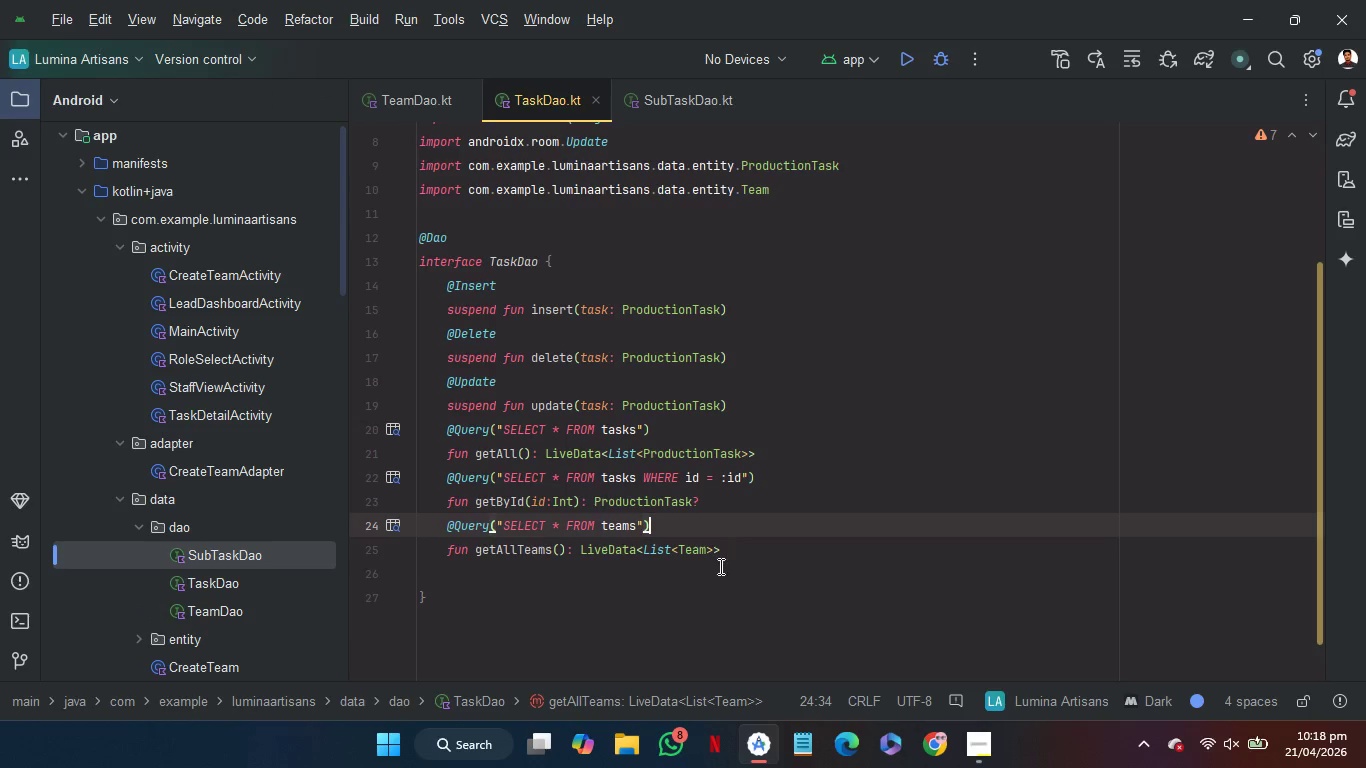 
left_click([717, 578])
 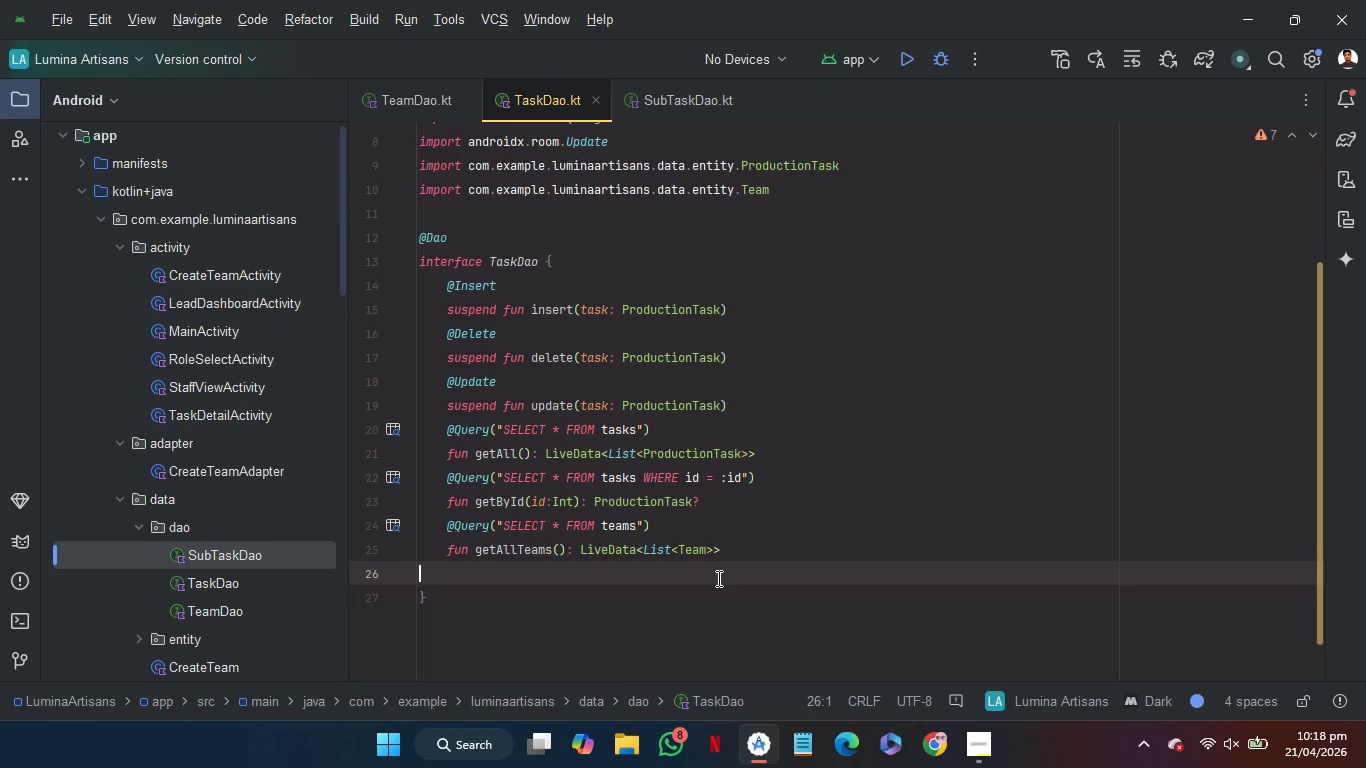 
key(Backspace)
 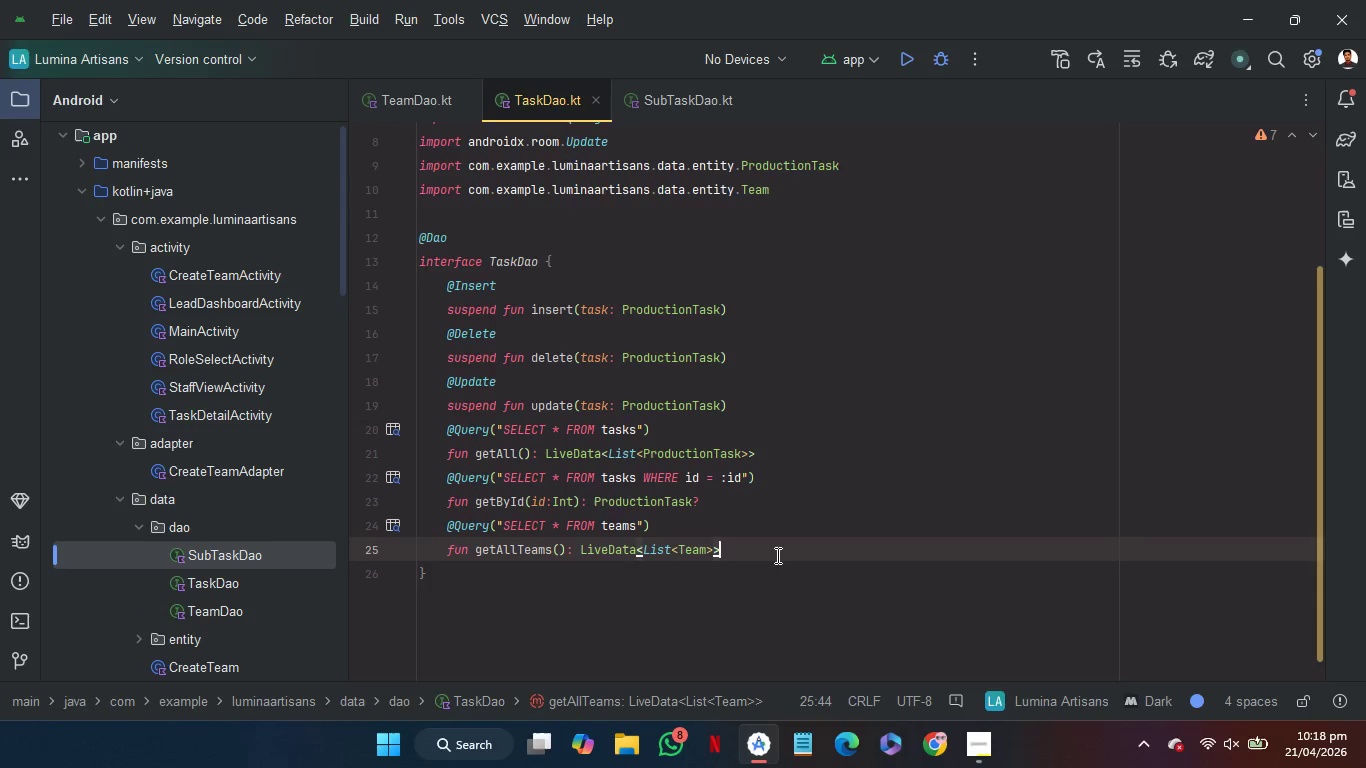 
left_click_drag(start_coordinate=[776, 555], to_coordinate=[726, 268])
 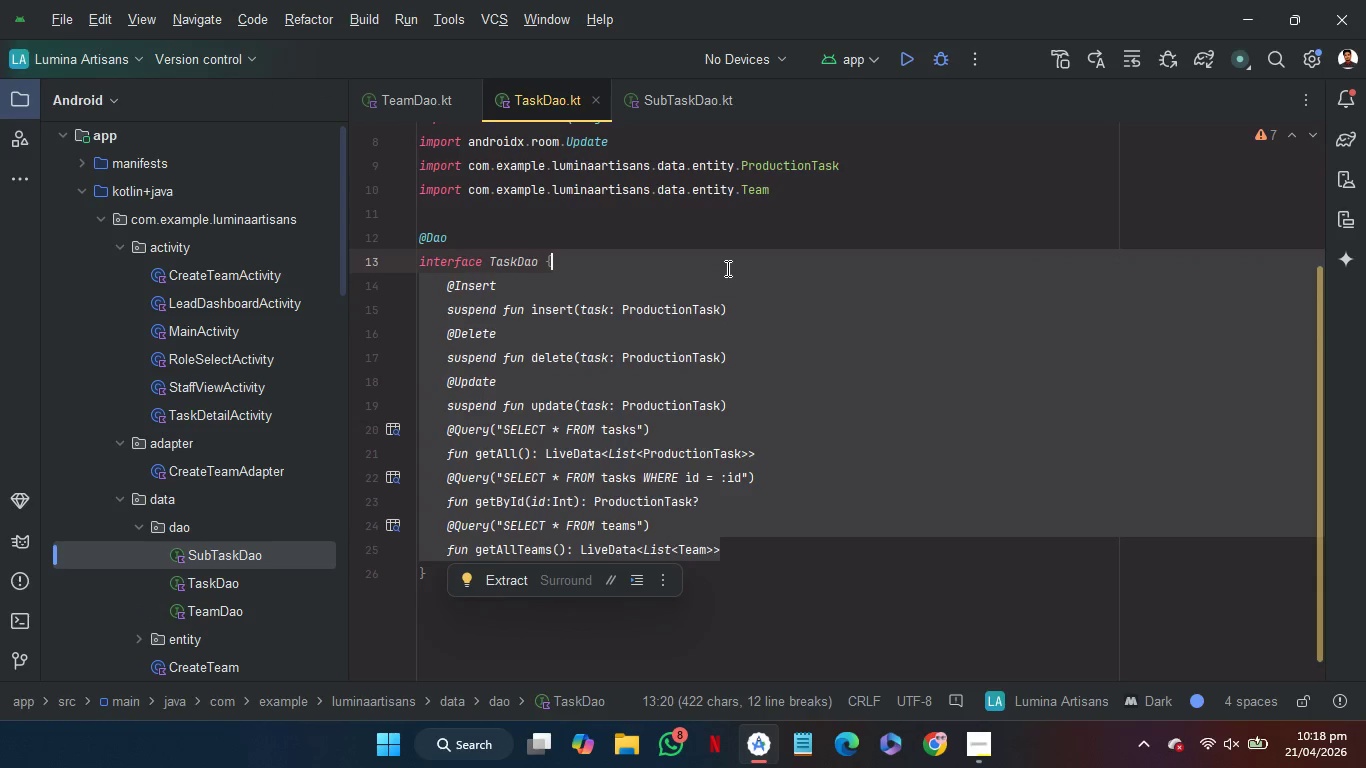 
key(Control+C)
 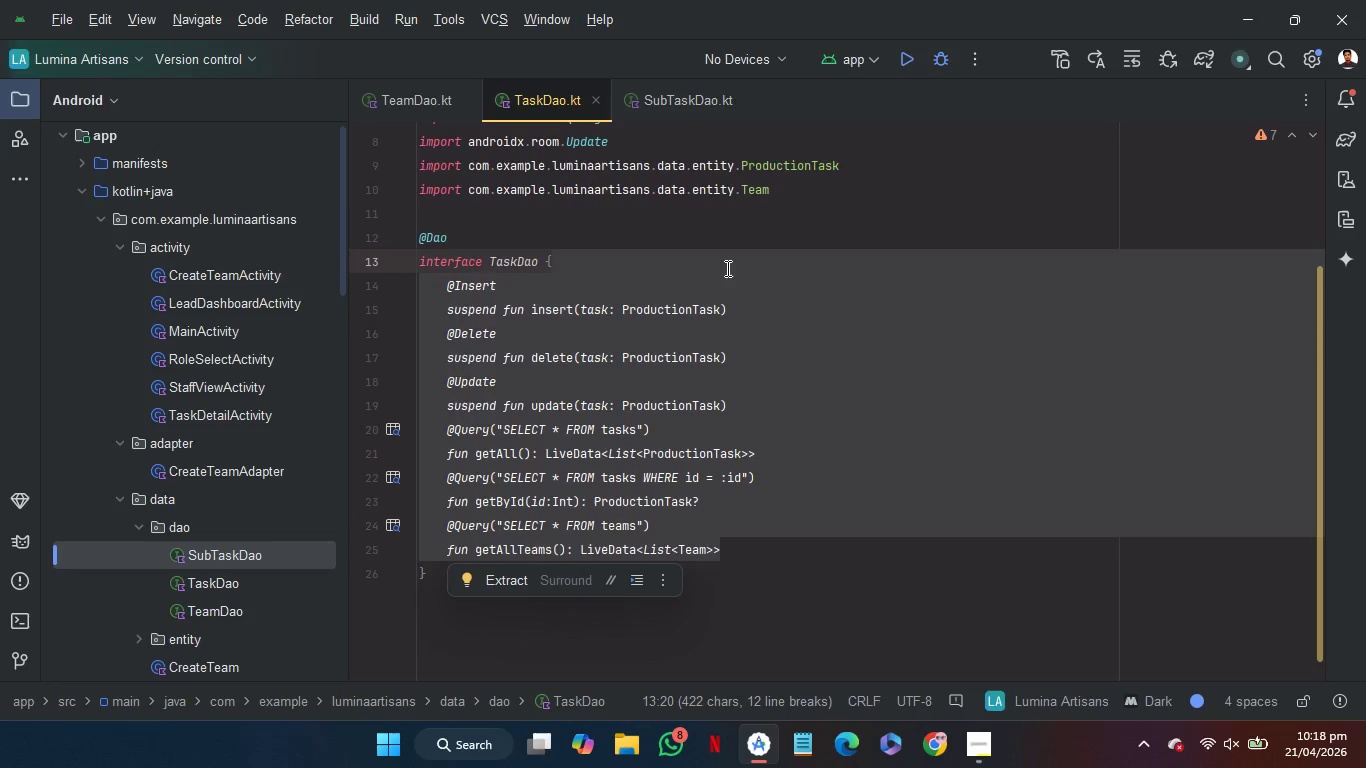 
key(Control+C)
 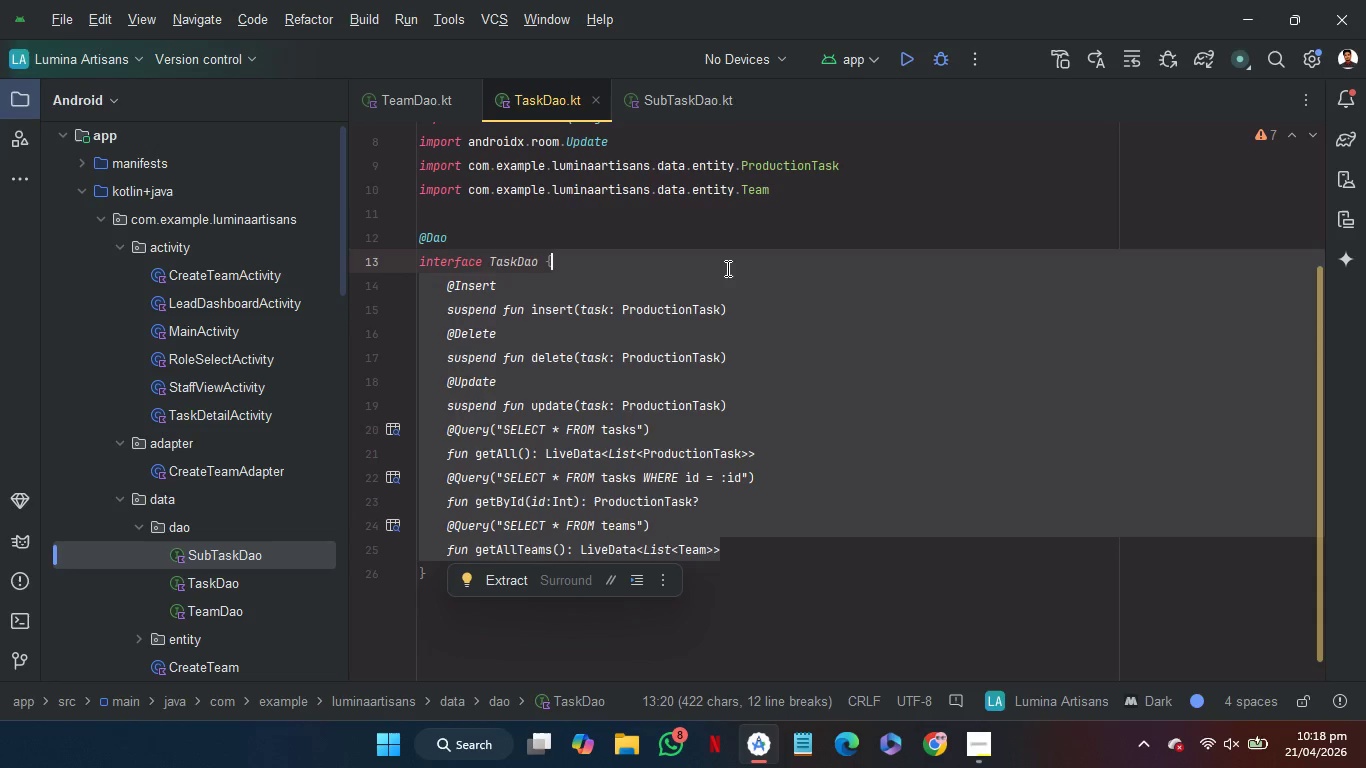 
key(Control+C)
 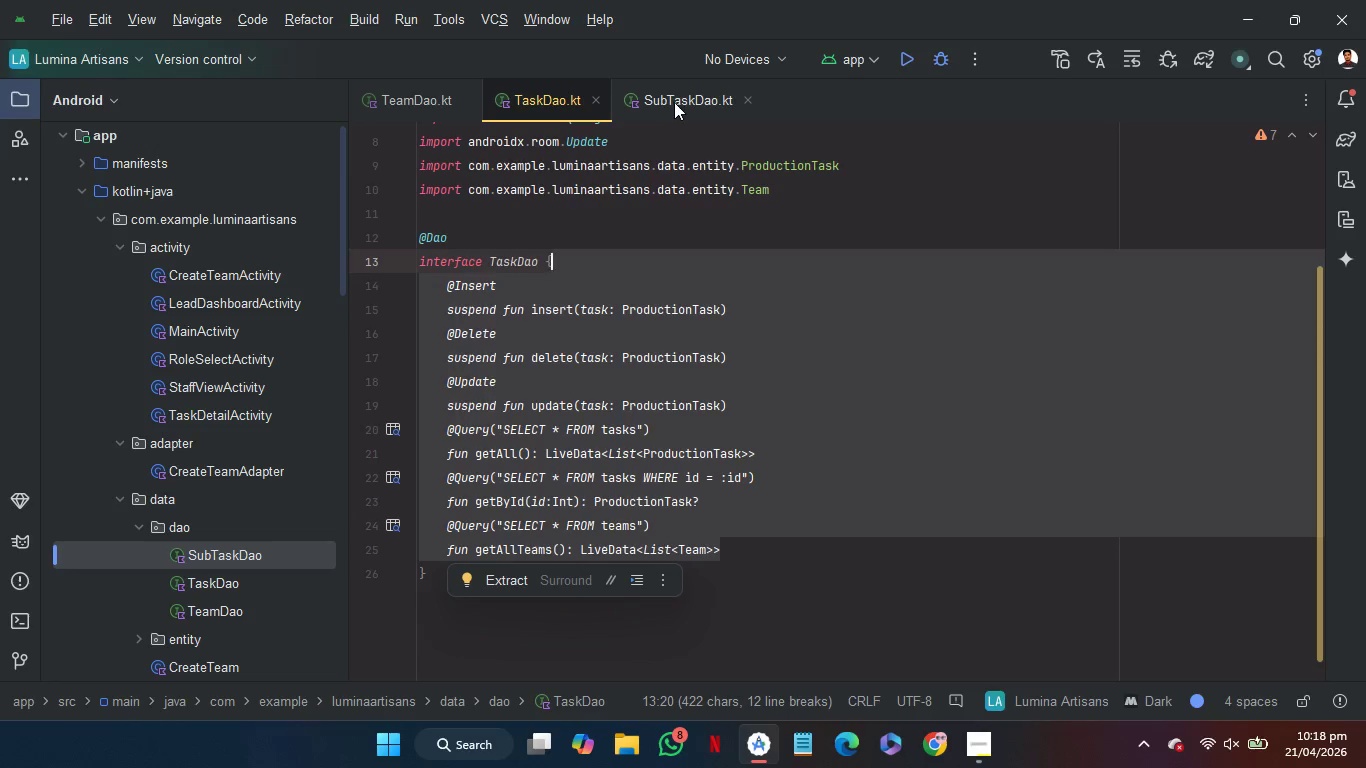 
left_click([674, 102])
 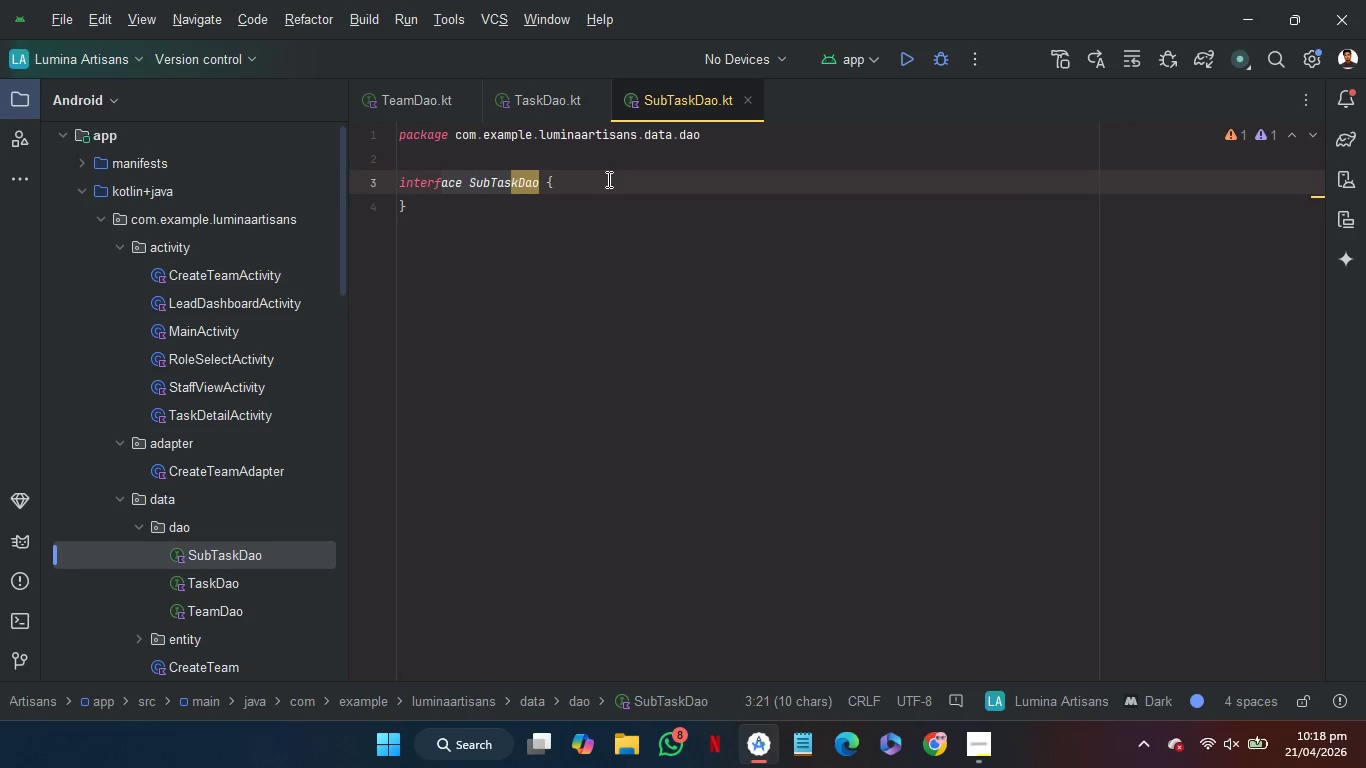 
left_click([607, 179])
 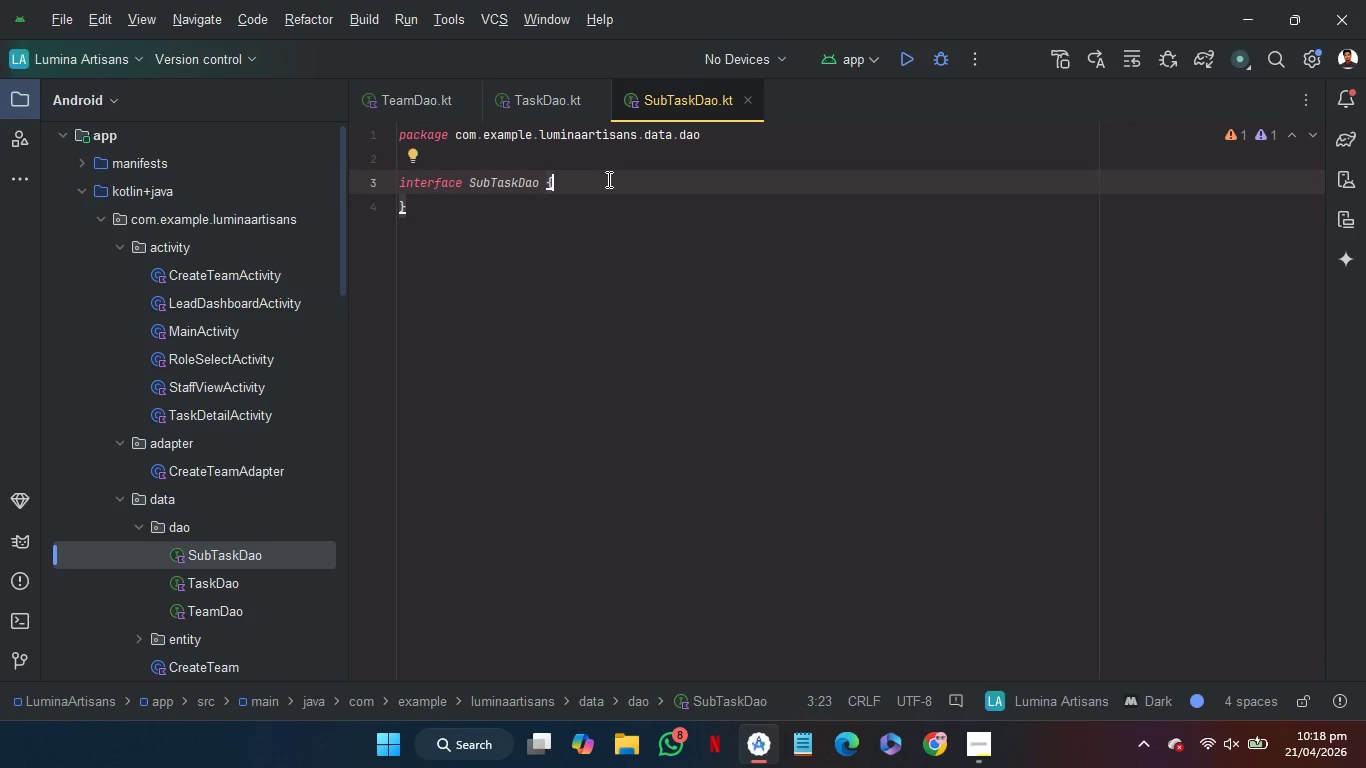 
key(Control+V)
 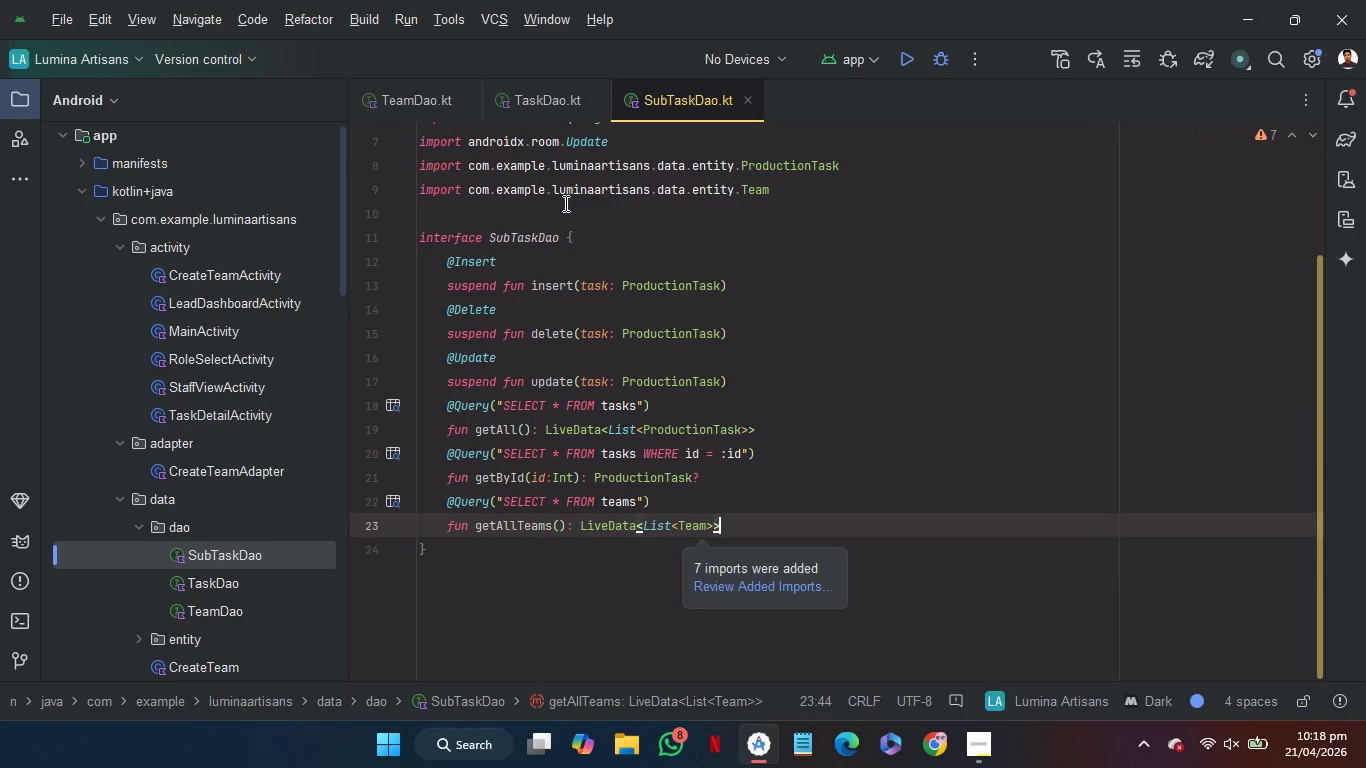 
left_click([563, 207])
 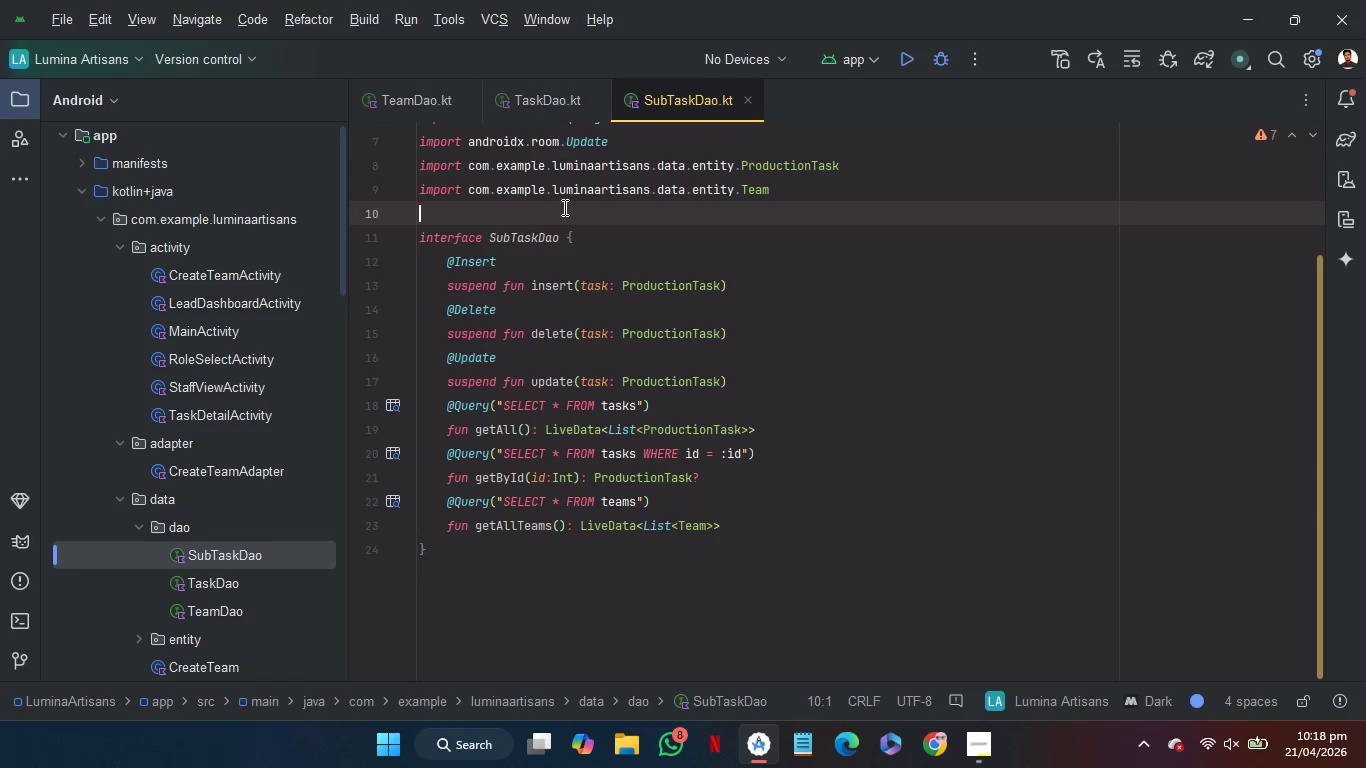 
key(Enter)
 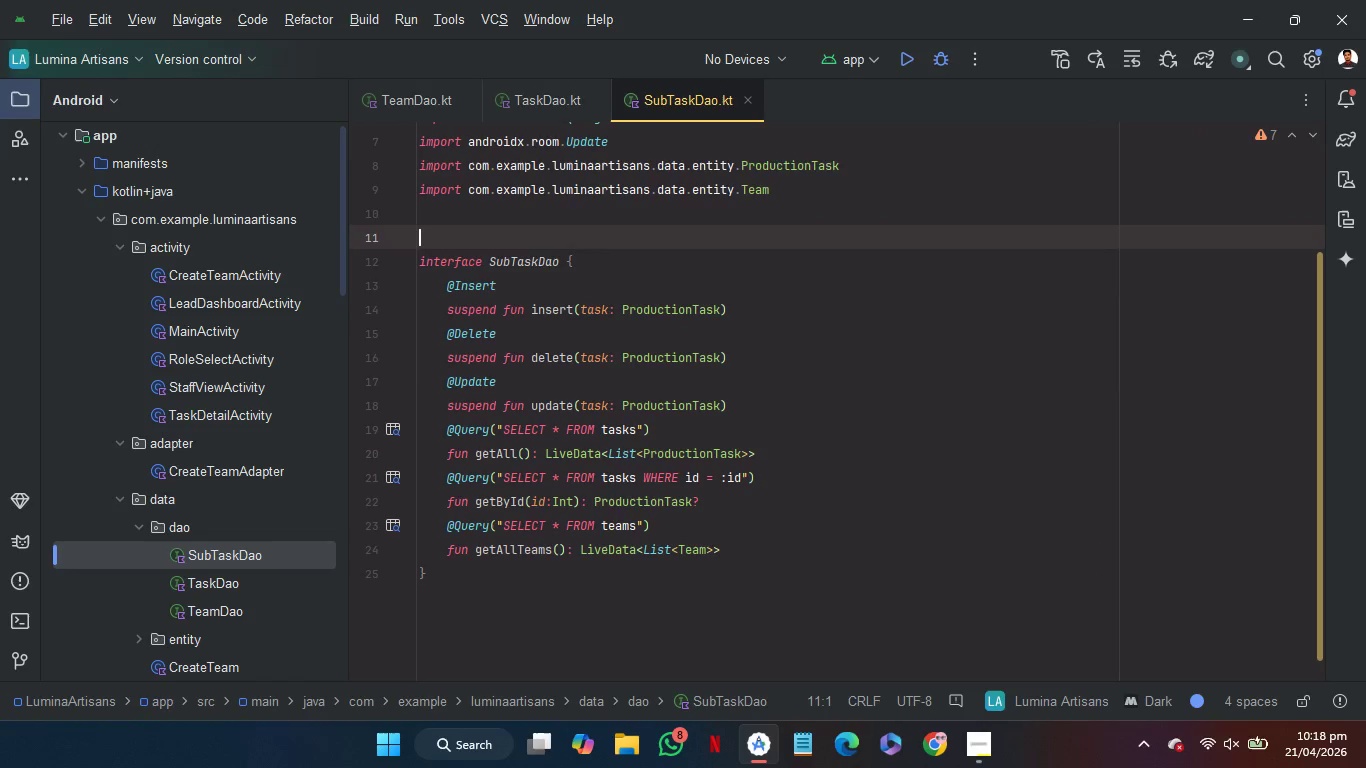 
type(@D)
 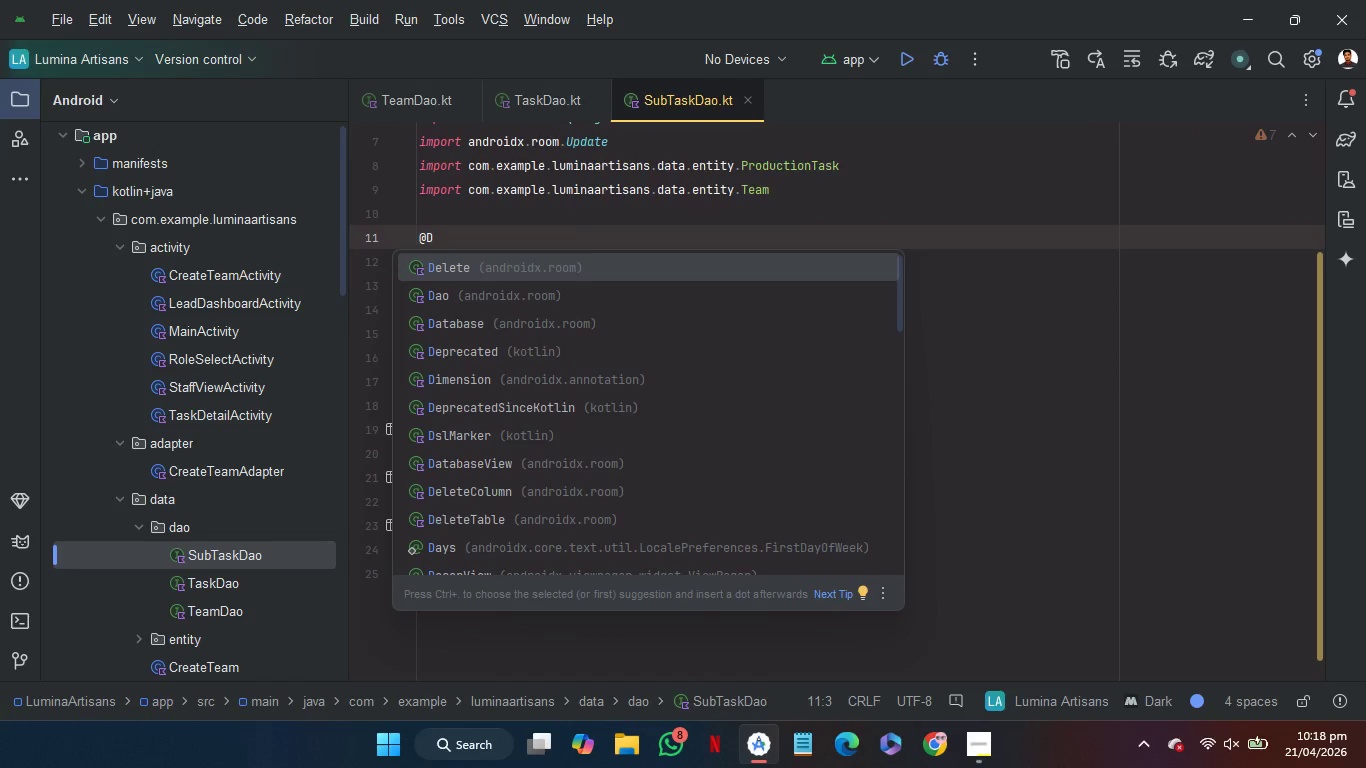 
key(ArrowDown)
 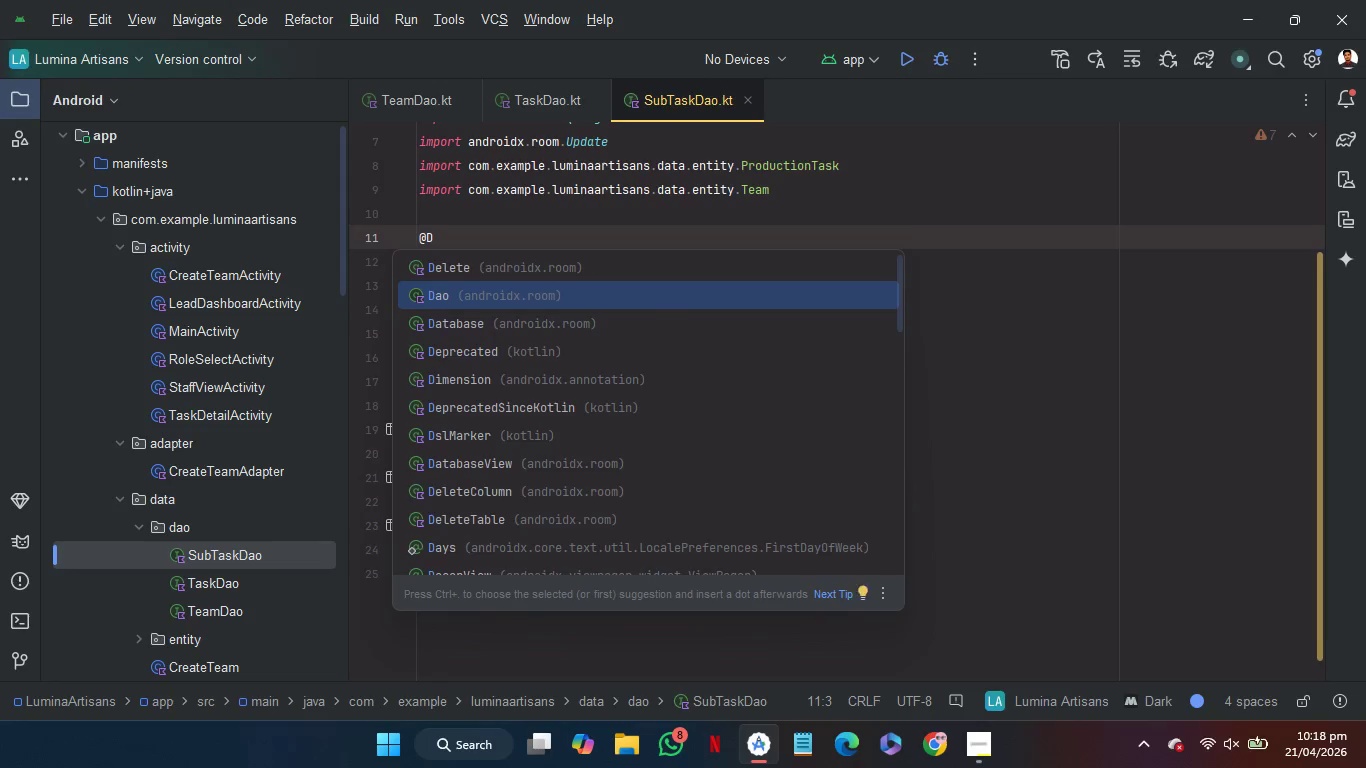 
key(Enter)
 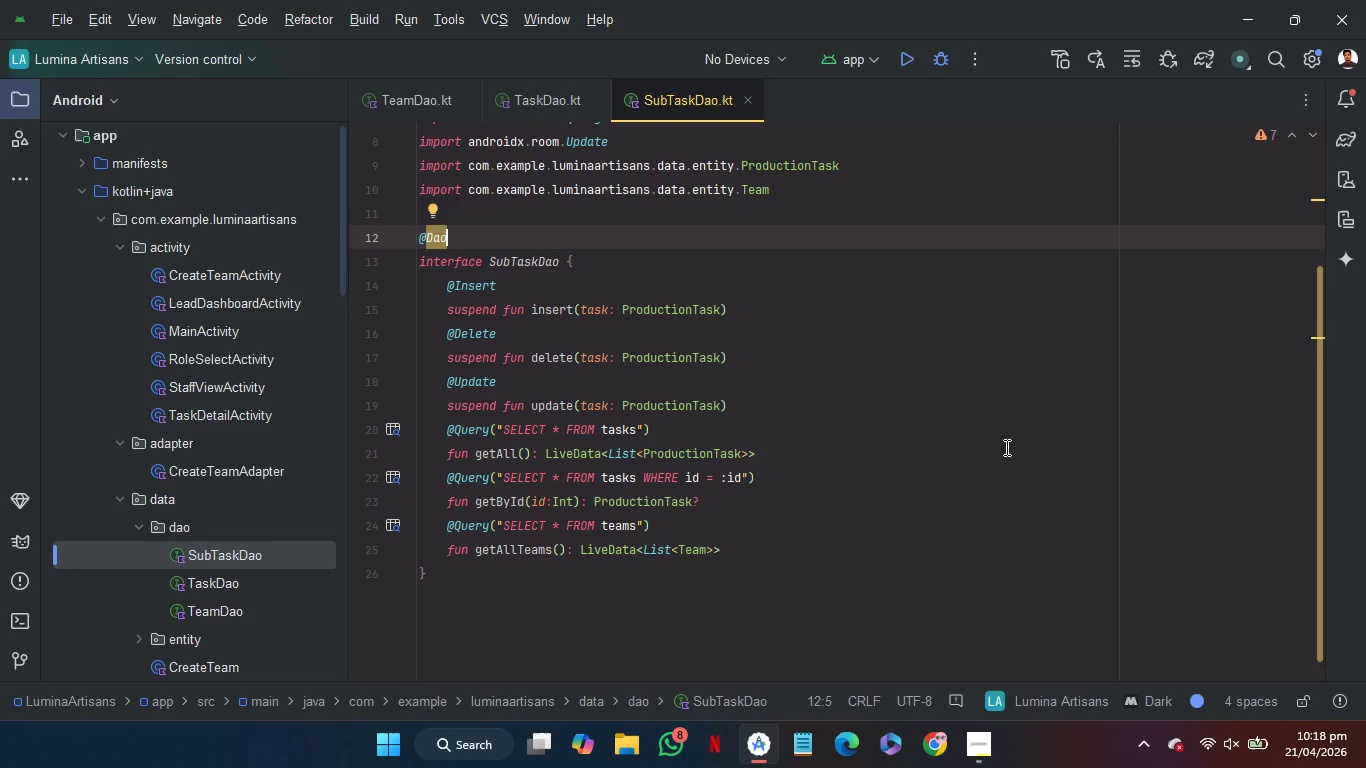 
left_click([978, 736])